 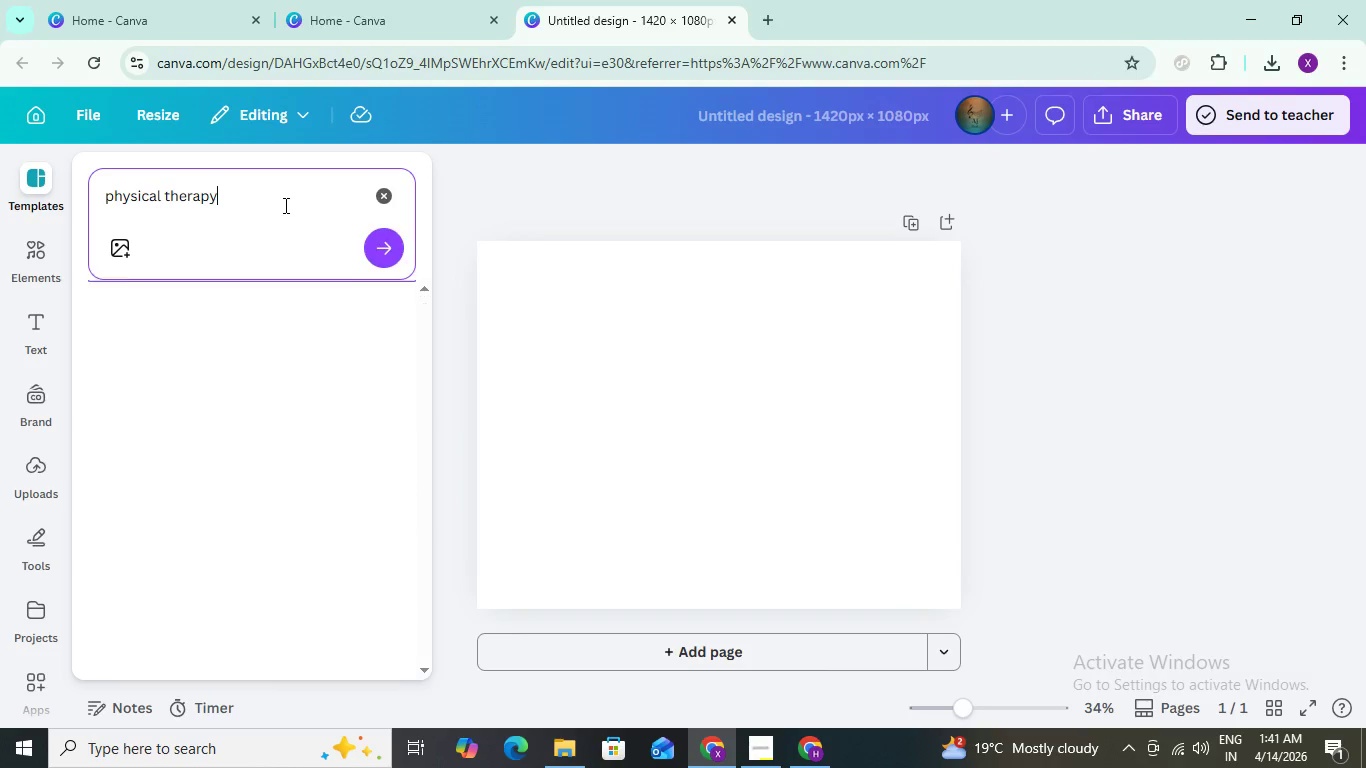 
key(Enter)
 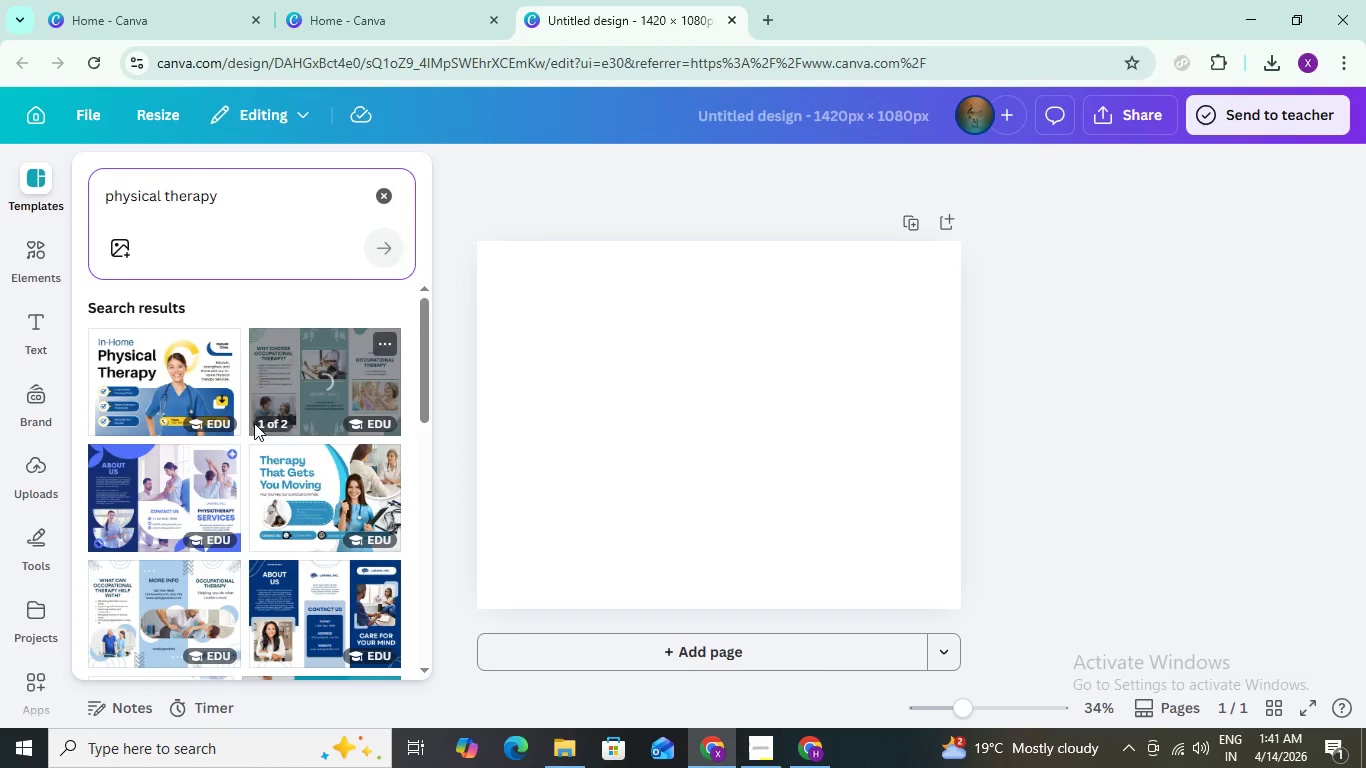 
scroll: coordinate [337, 396], scroll_direction: down, amount: 7.0
 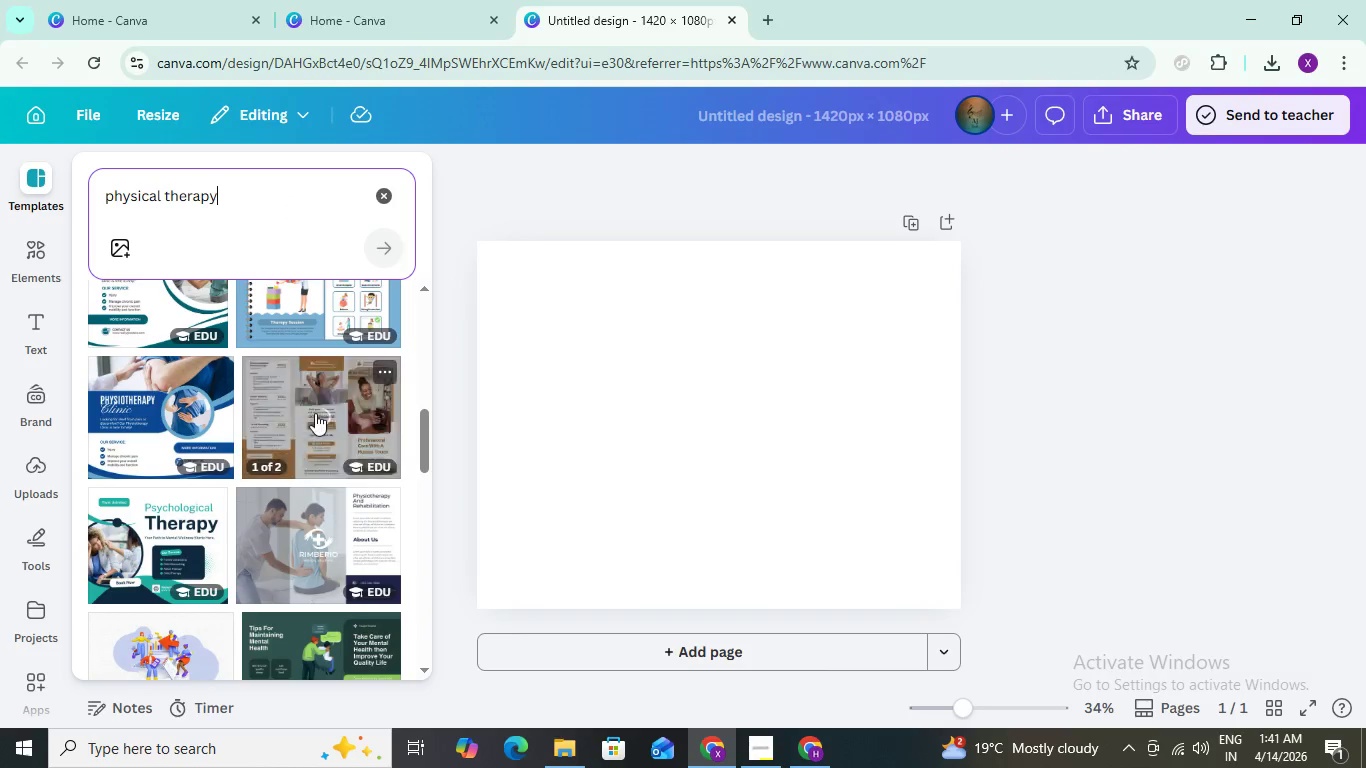 
scroll: coordinate [320, 412], scroll_direction: down, amount: 5.0
 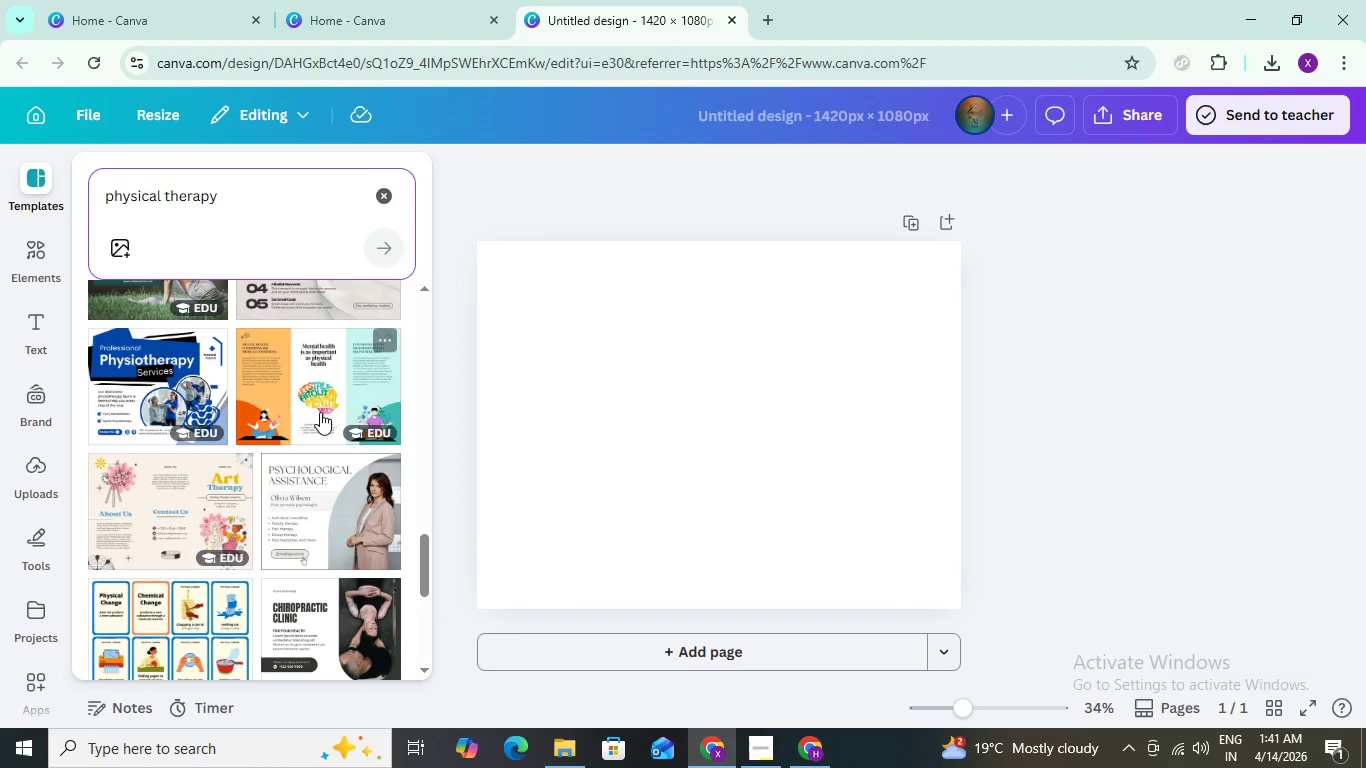 
scroll: coordinate [320, 412], scroll_direction: up, amount: 1.0
 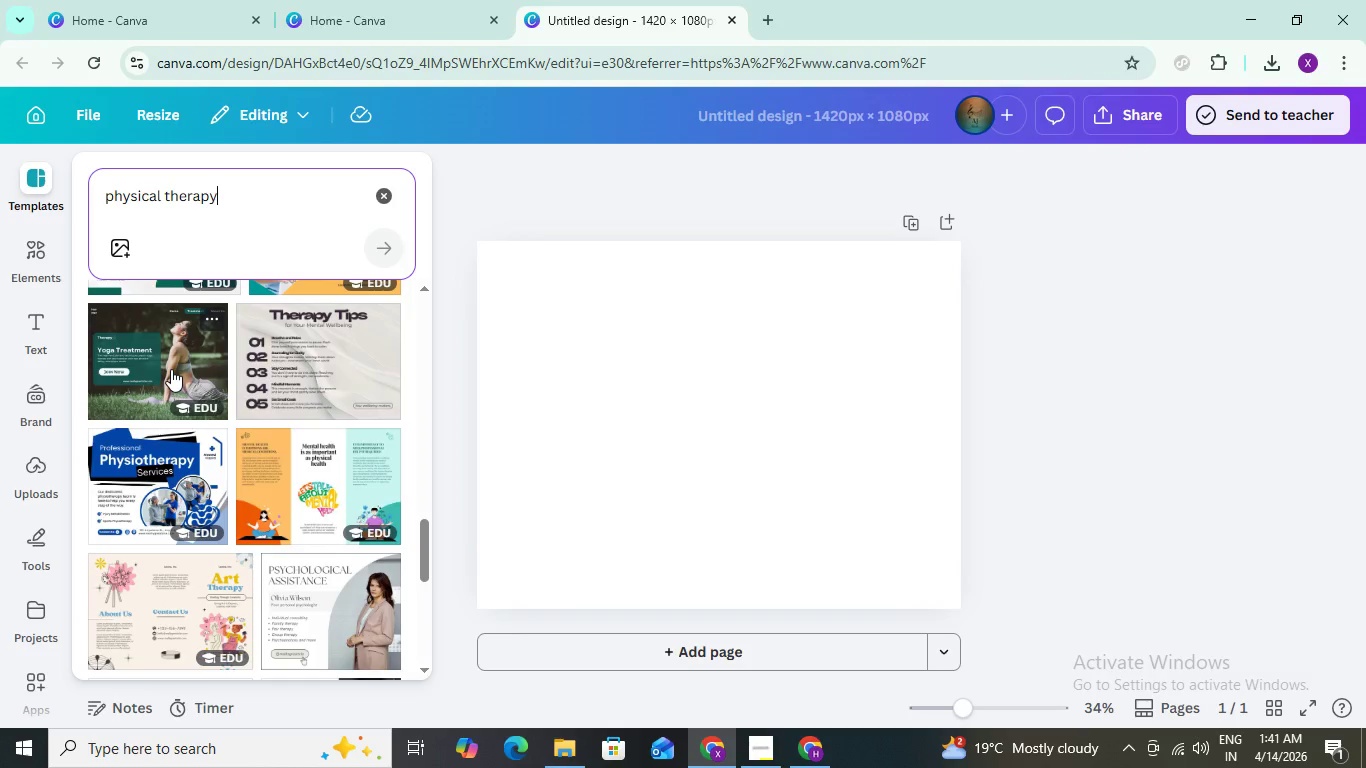 
left_click([171, 369])
 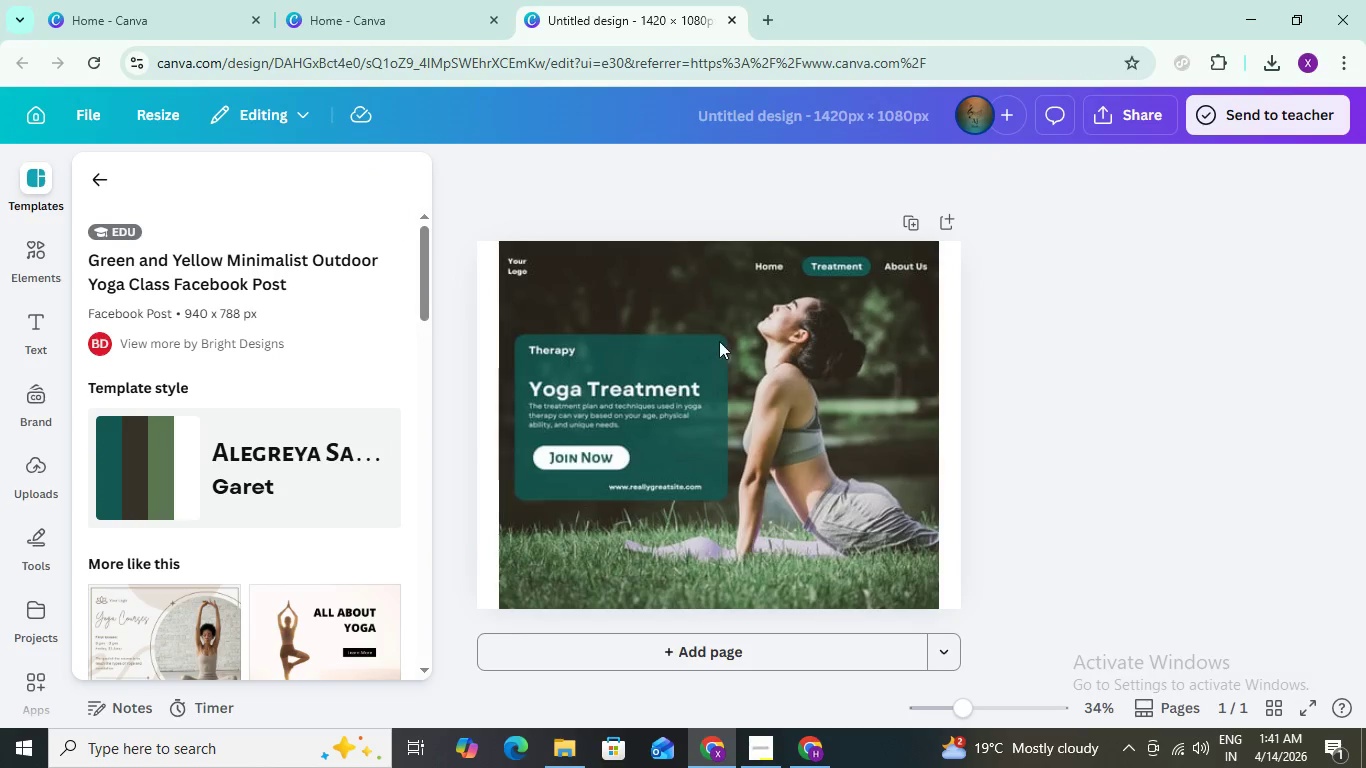 
scroll: coordinate [723, 339], scroll_direction: down, amount: 1.0
 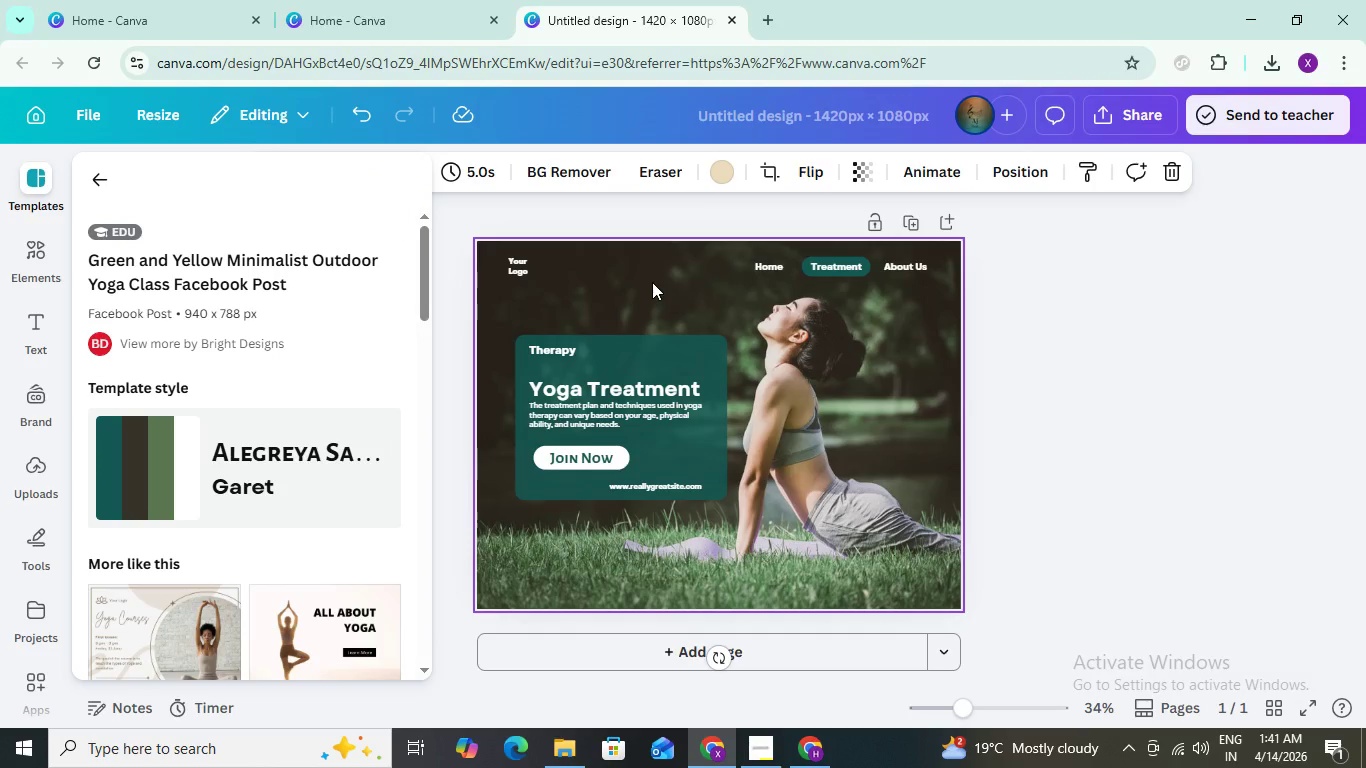 
left_click([652, 282])
 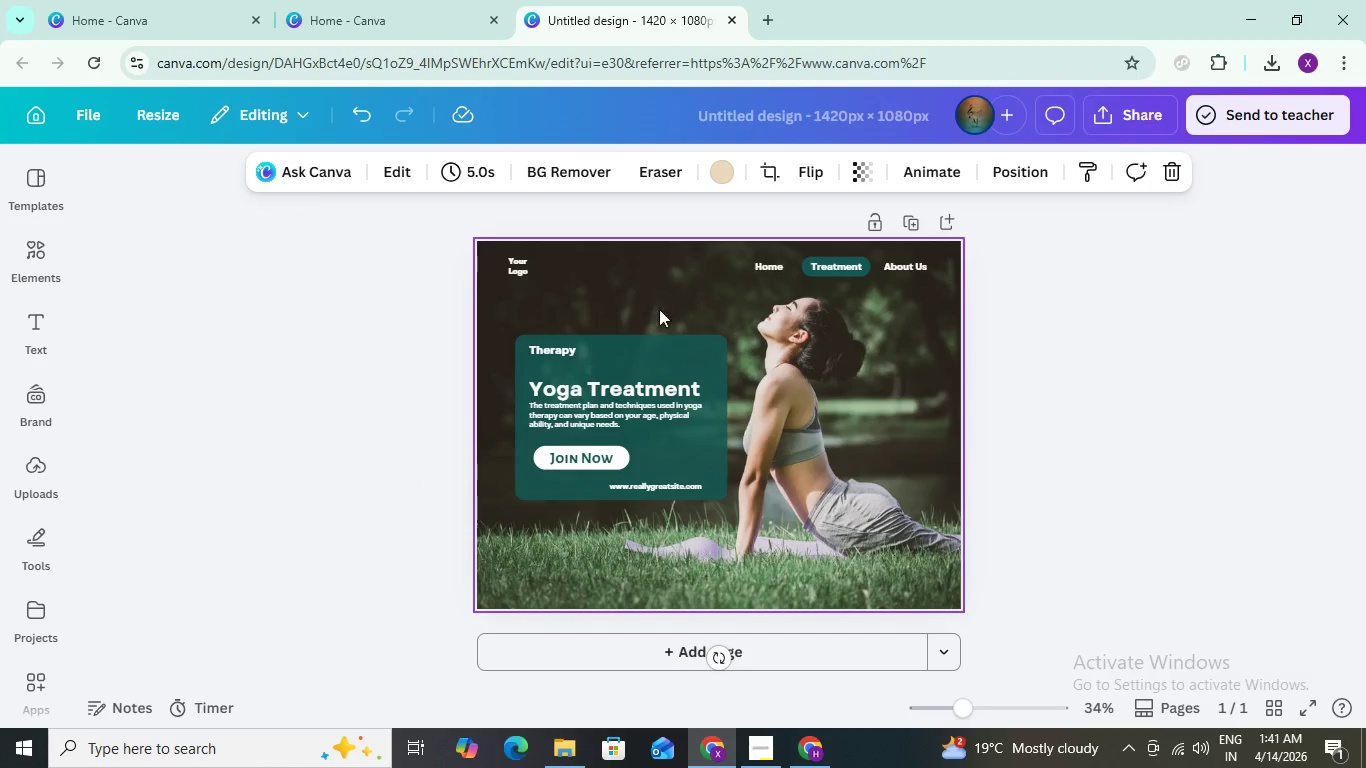 
wait(6.42)
 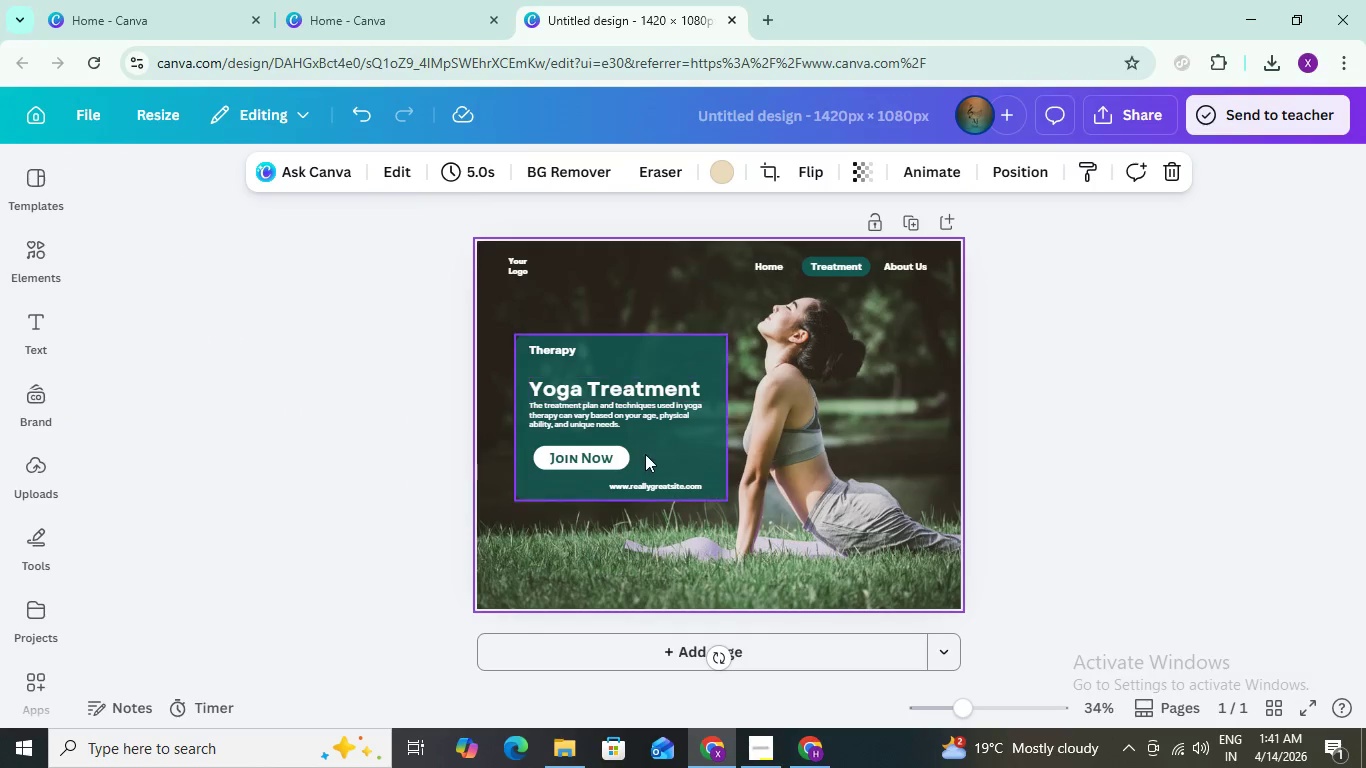 
left_click([1050, 367])
 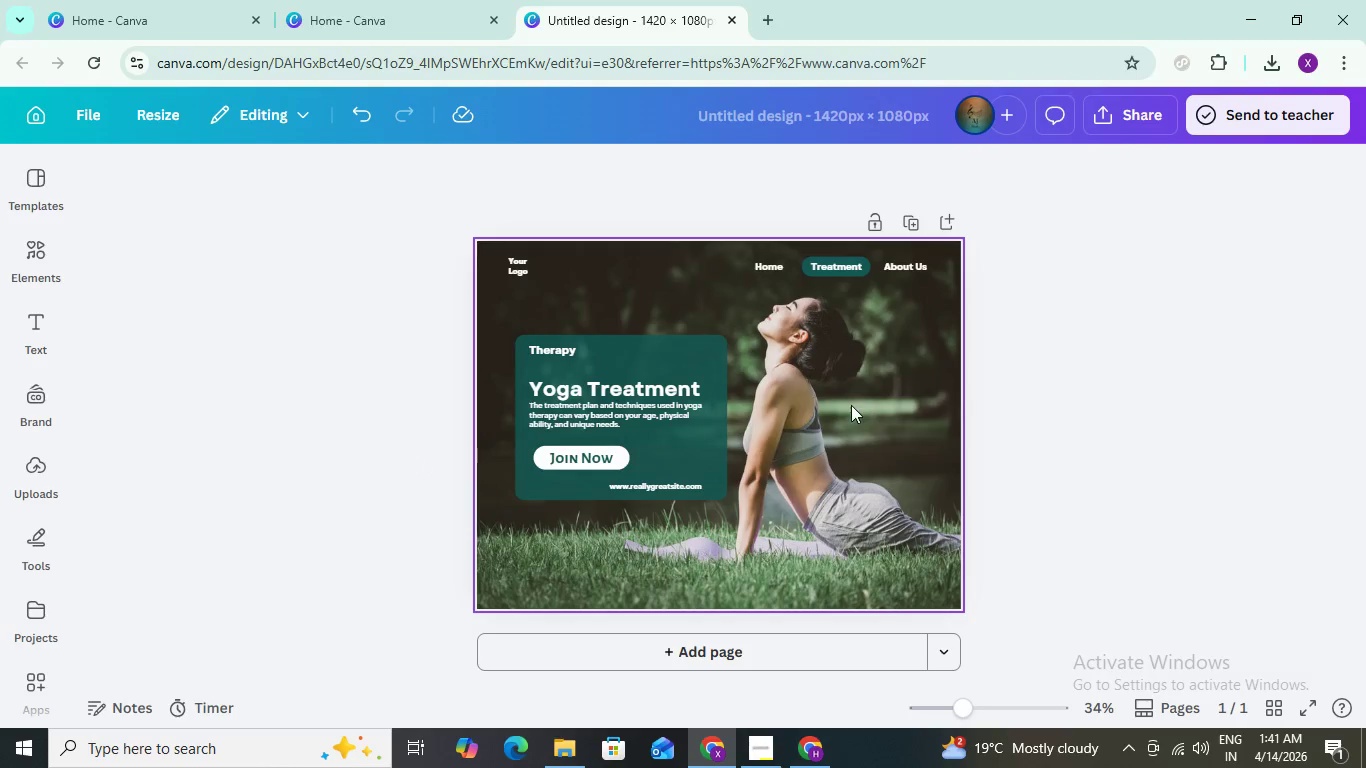 
left_click([849, 404])
 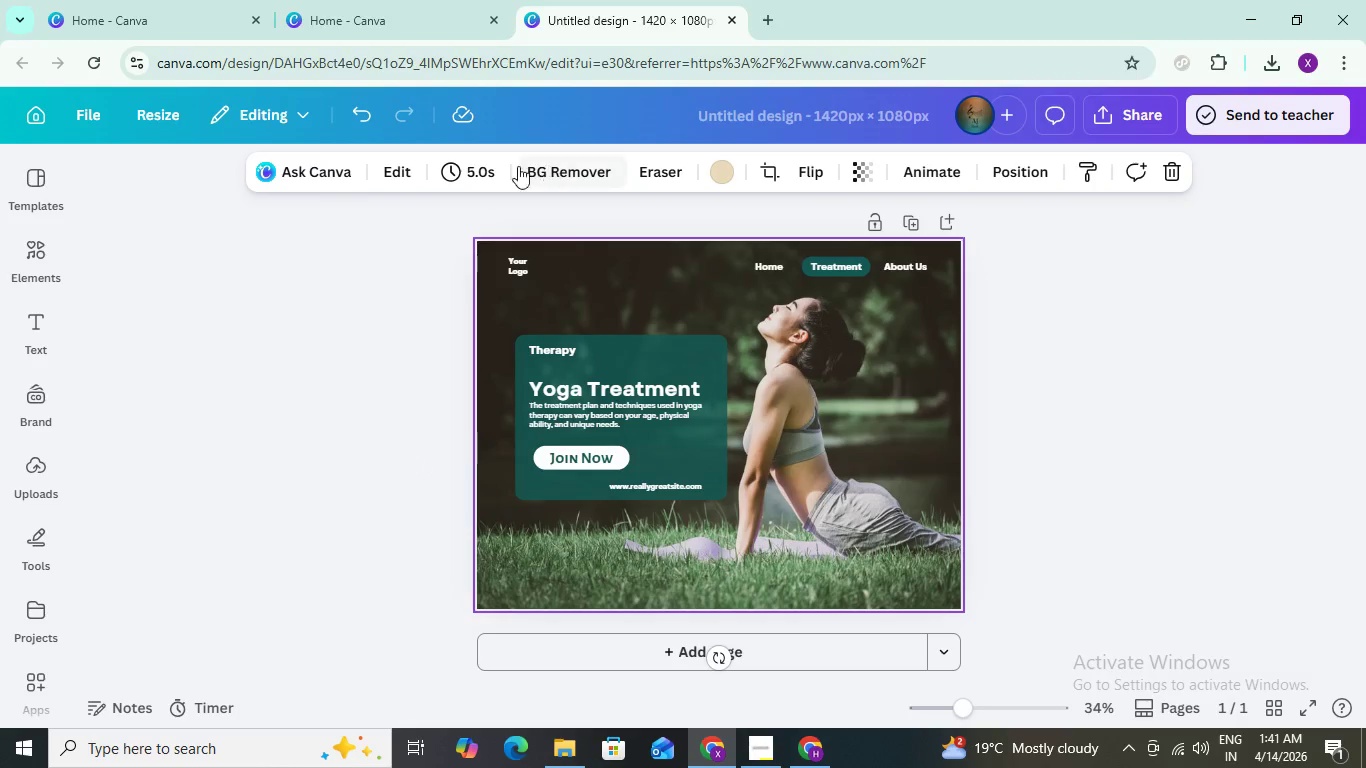 
left_click([459, 164])
 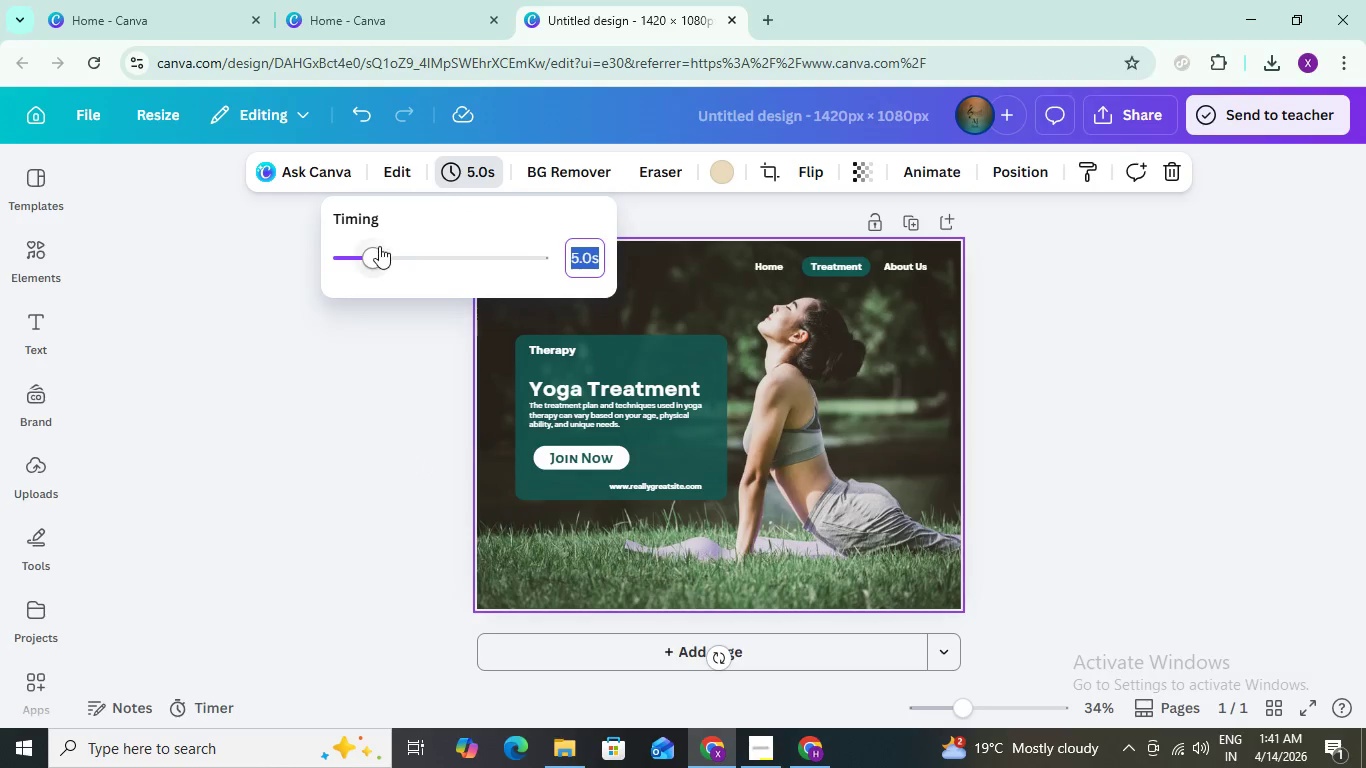 
left_click_drag(start_coordinate=[371, 252], to_coordinate=[290, 252])
 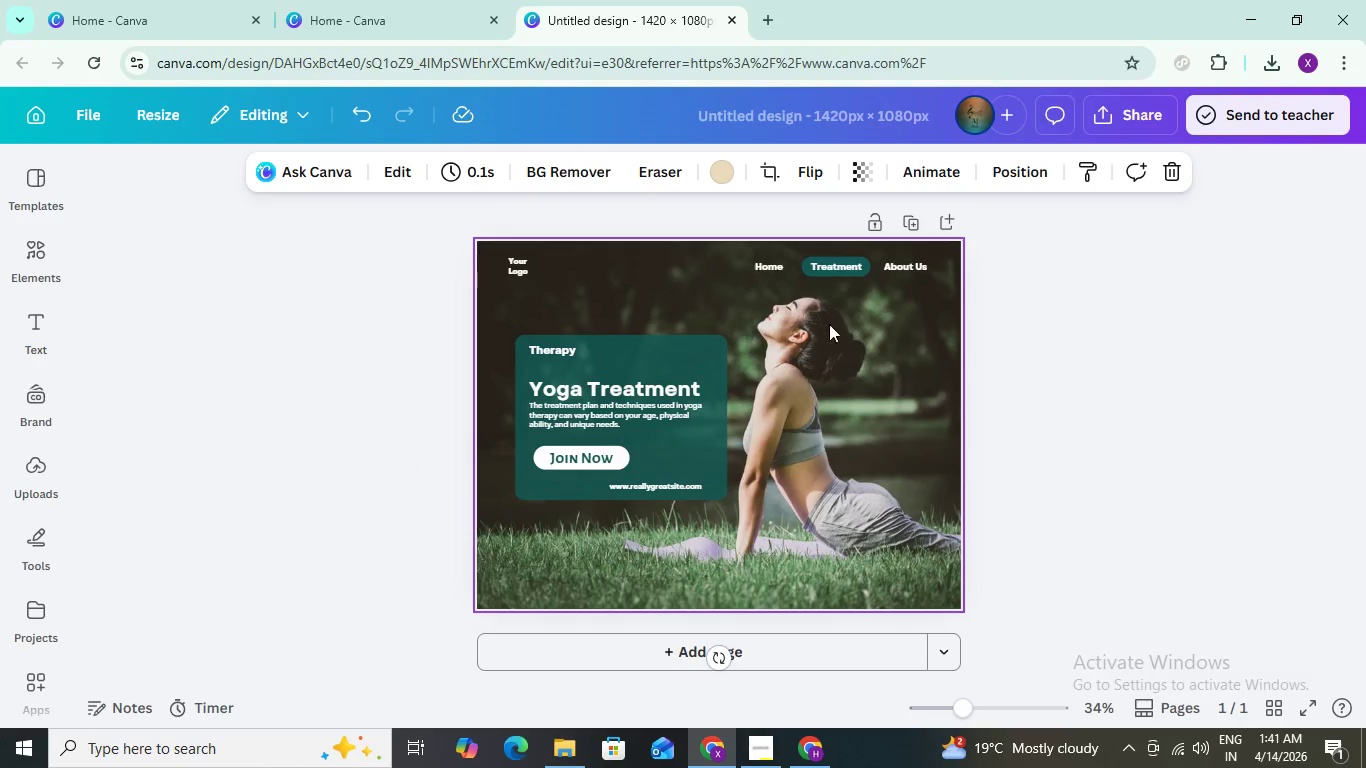 
left_click([844, 408])
 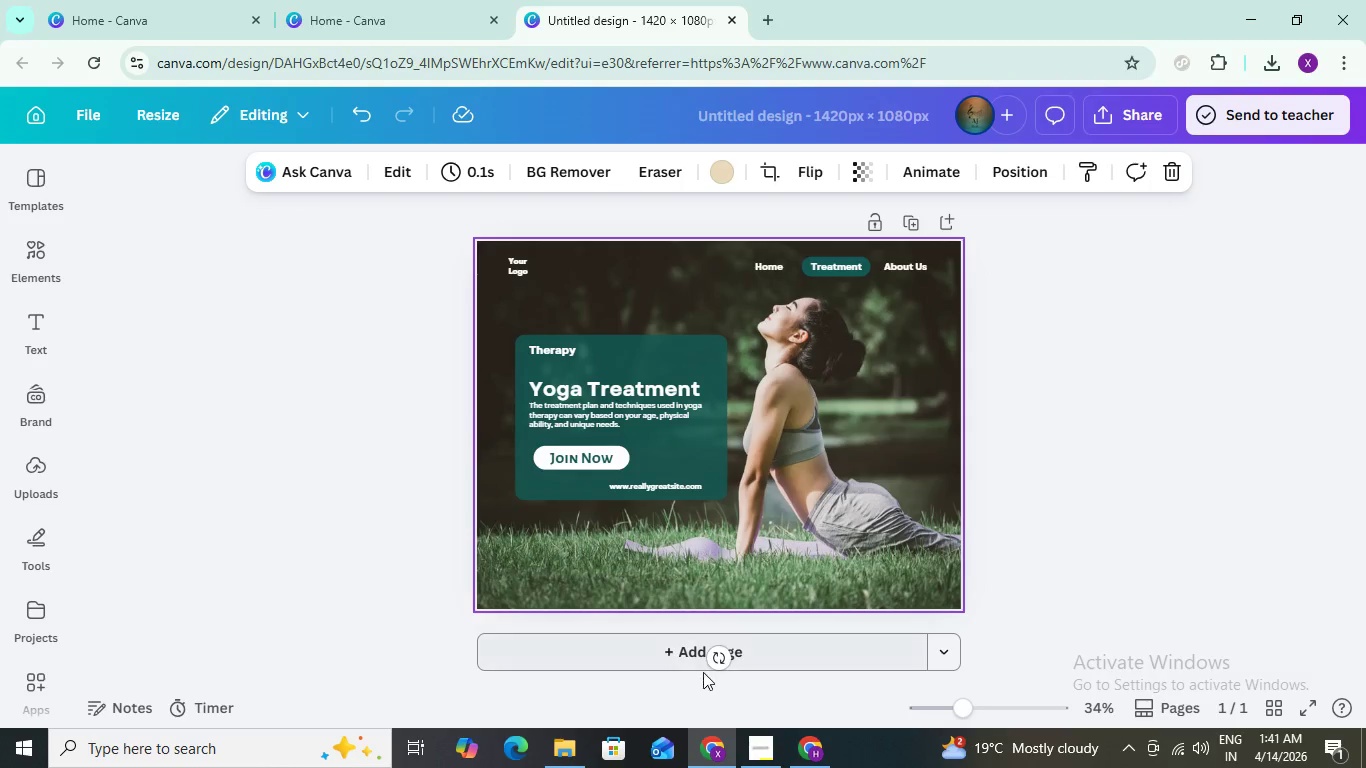 
left_click([774, 656])
 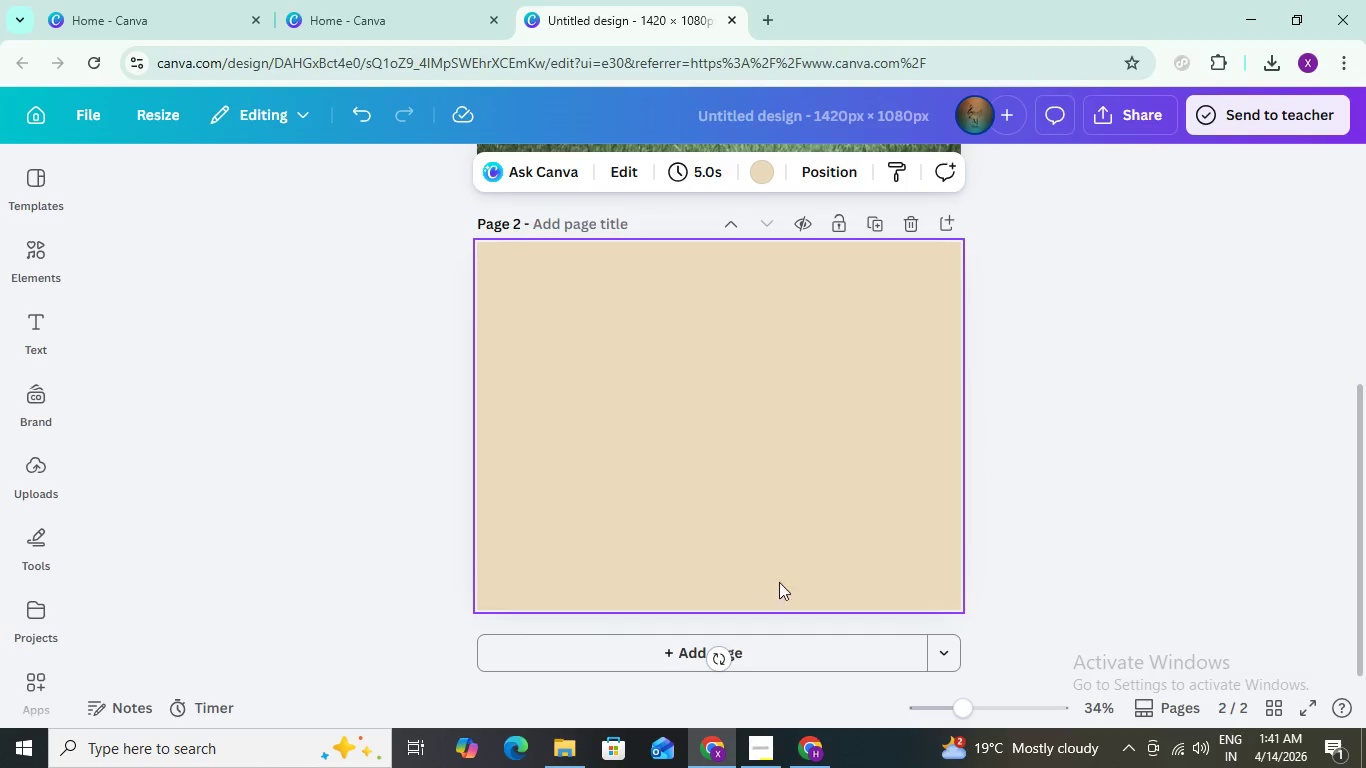 
scroll: coordinate [1083, 529], scroll_direction: down, amount: 2.0
 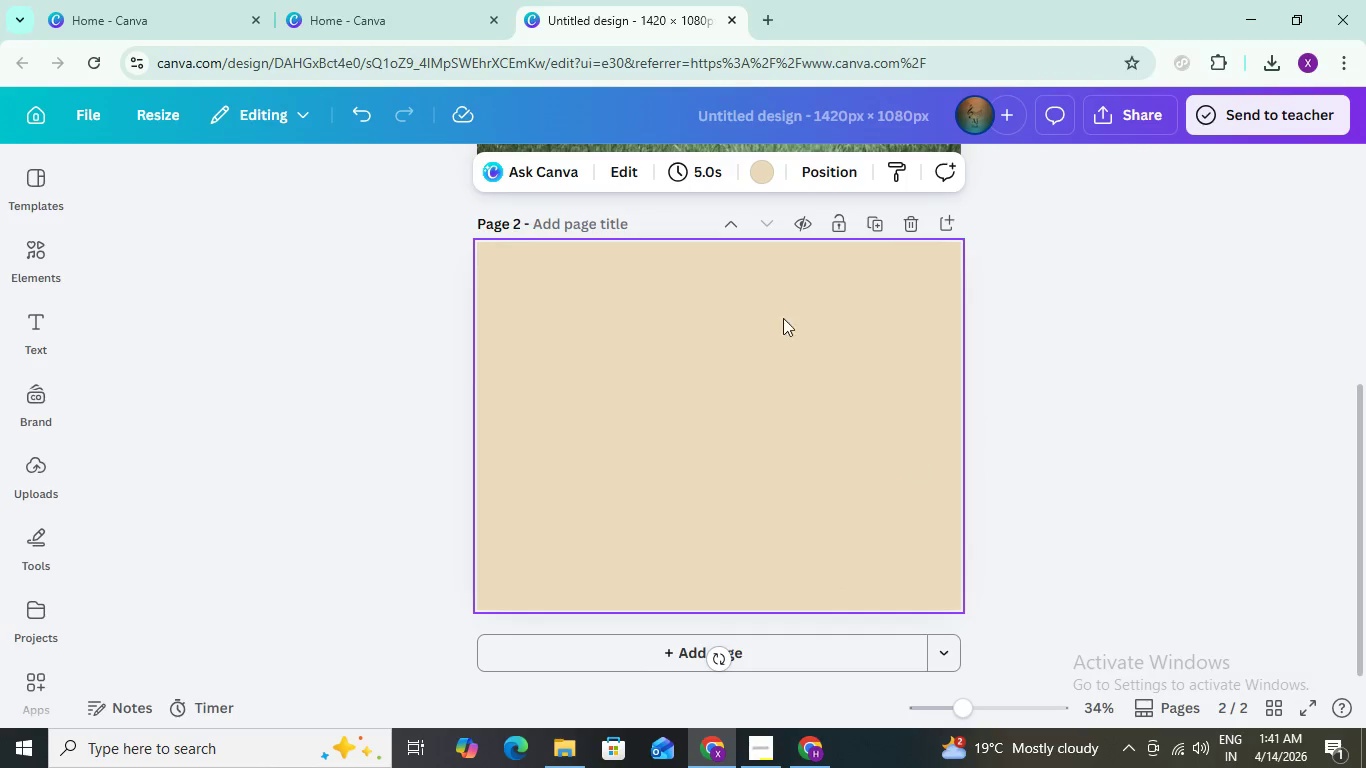 
scroll: coordinate [740, 384], scroll_direction: up, amount: 4.0
 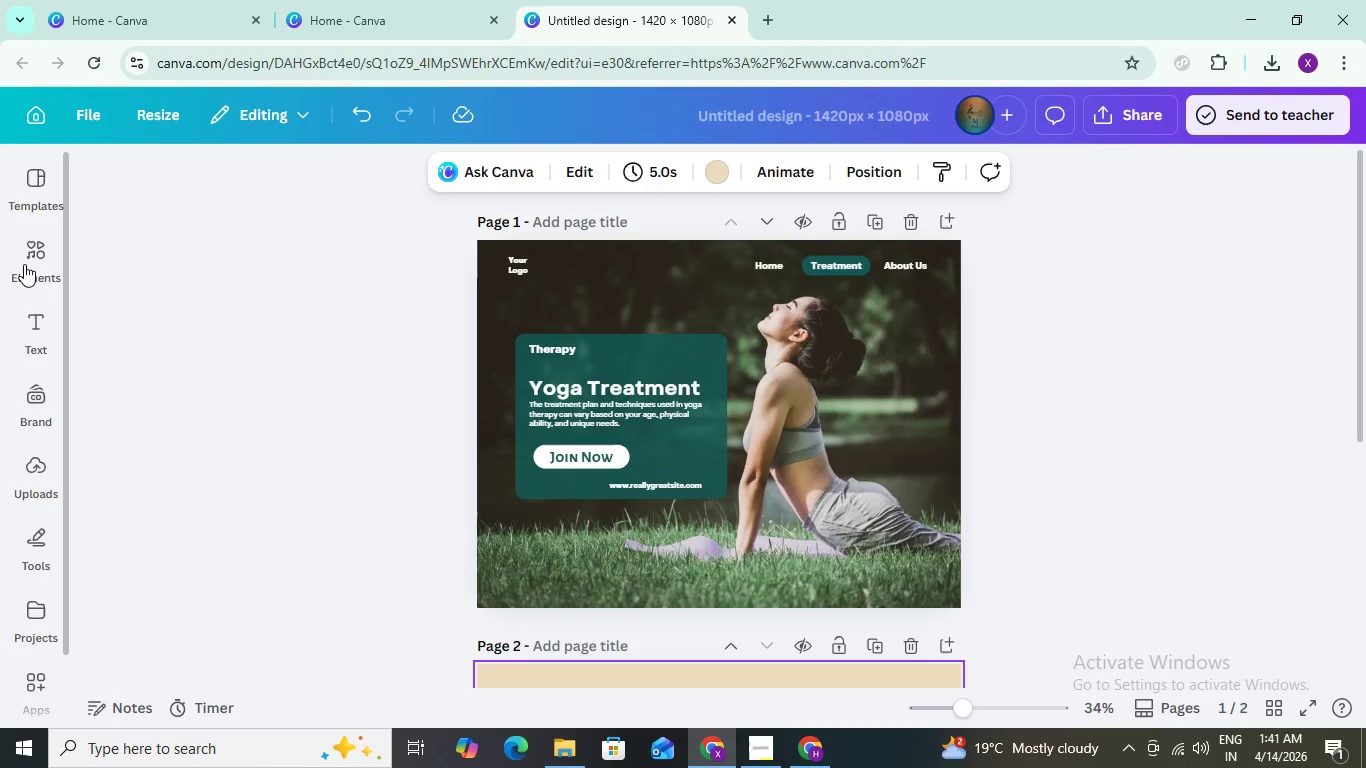 
left_click([24, 261])
 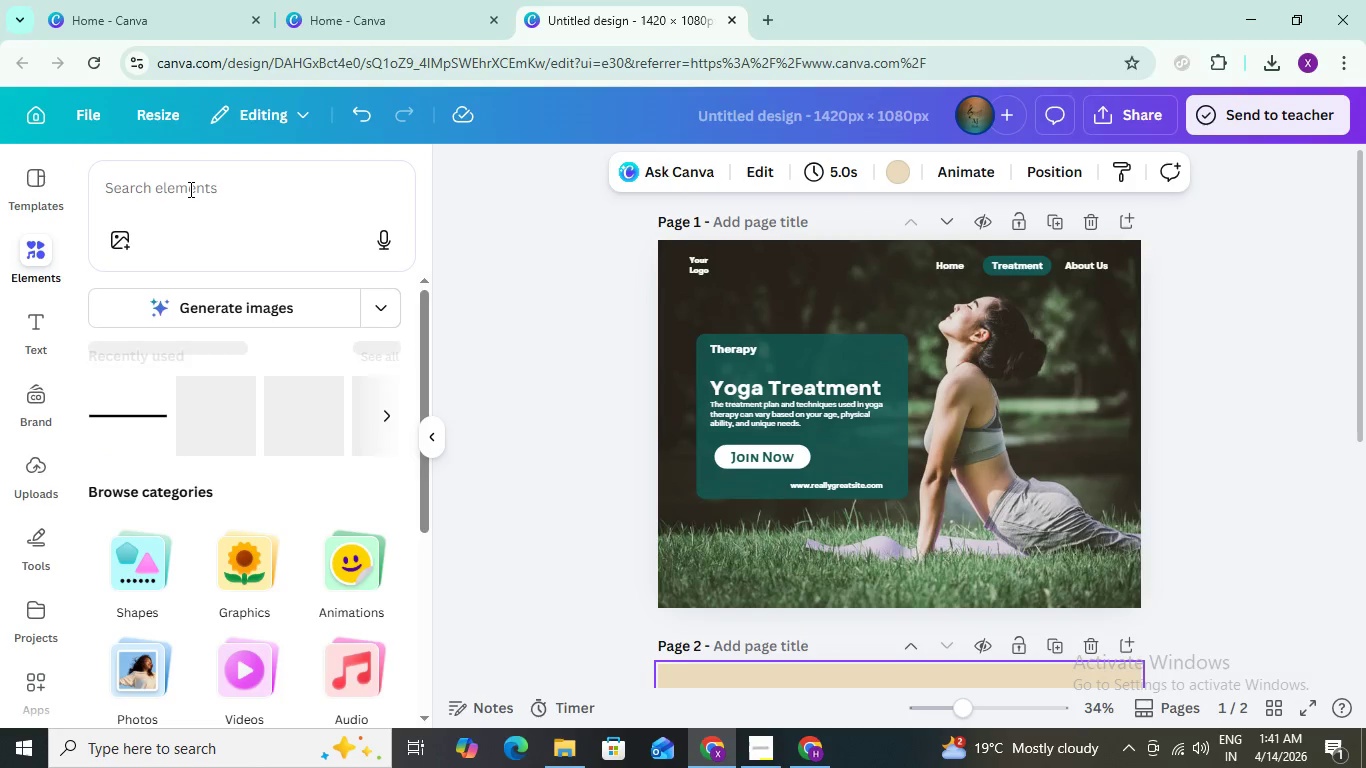 
left_click([189, 189])
 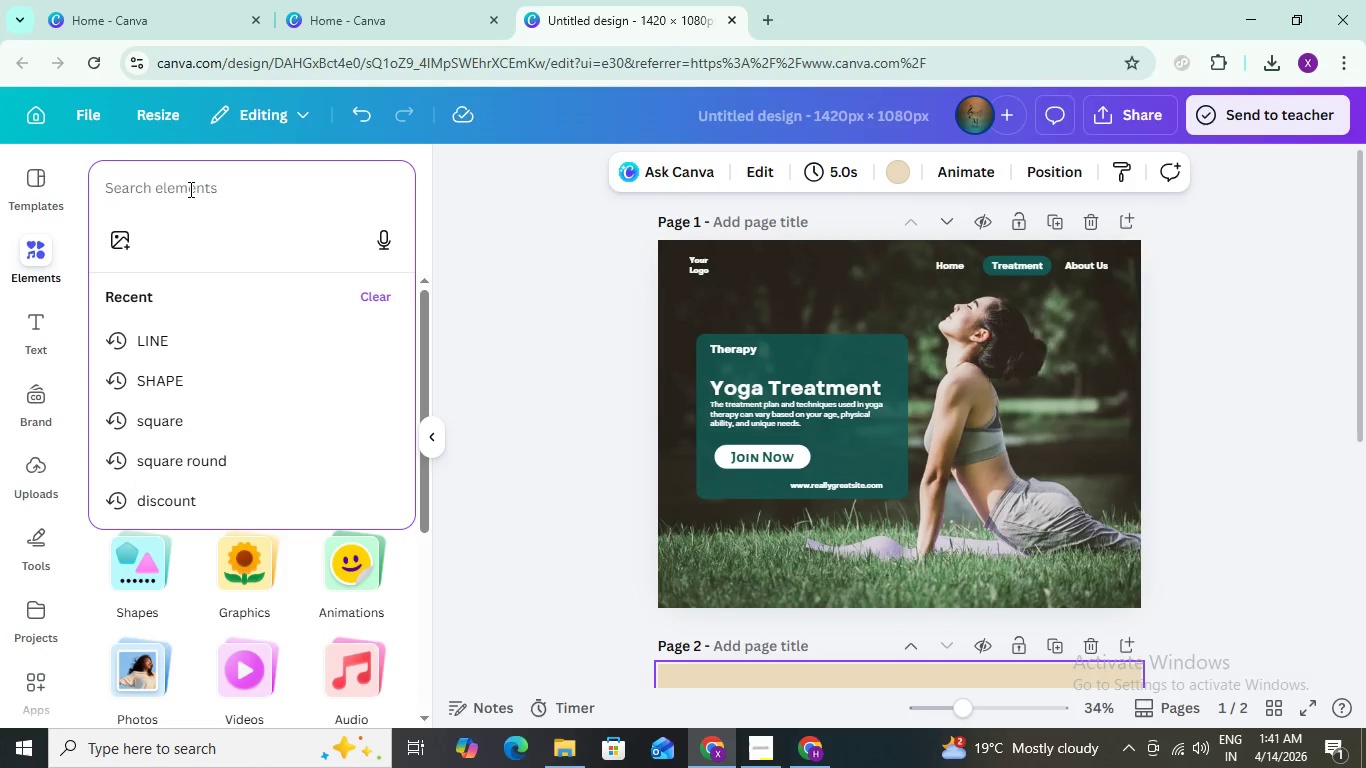 
type(therapy)
 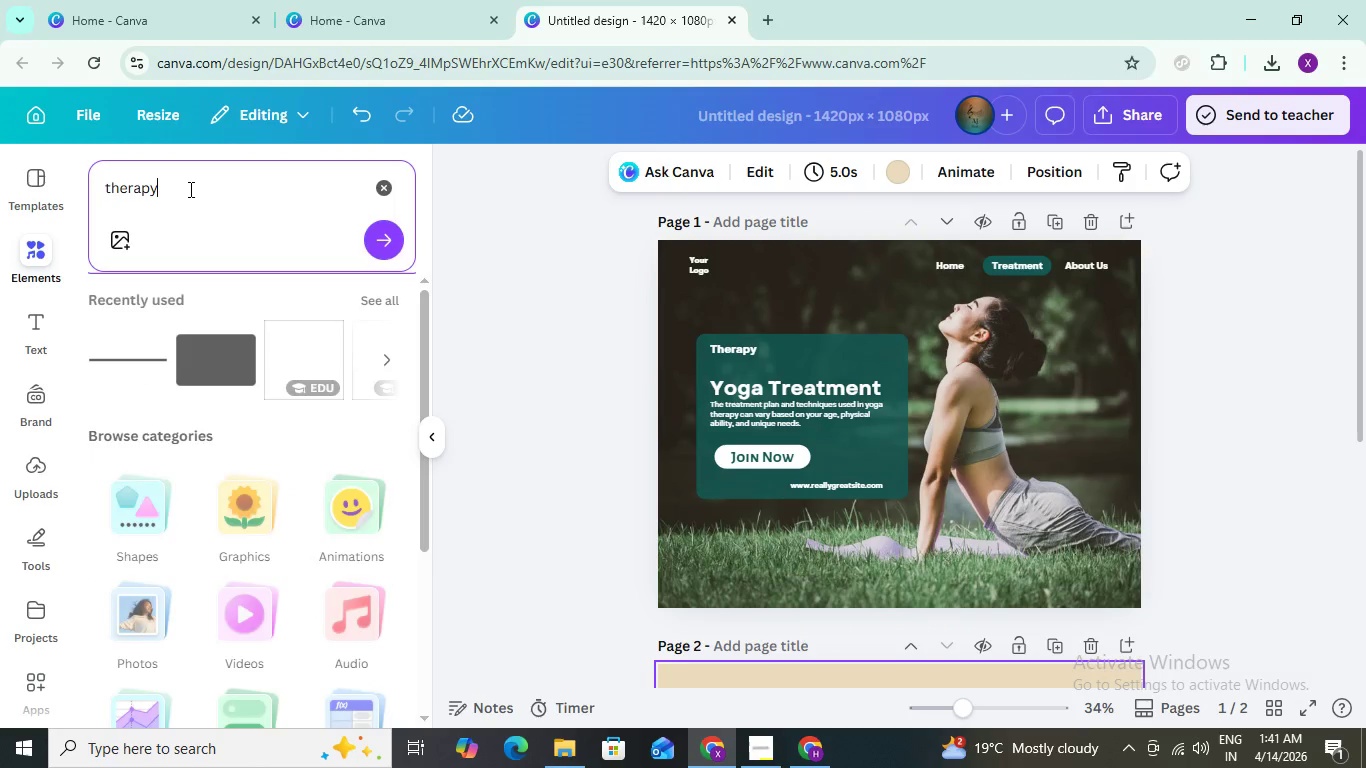 
key(Enter)
 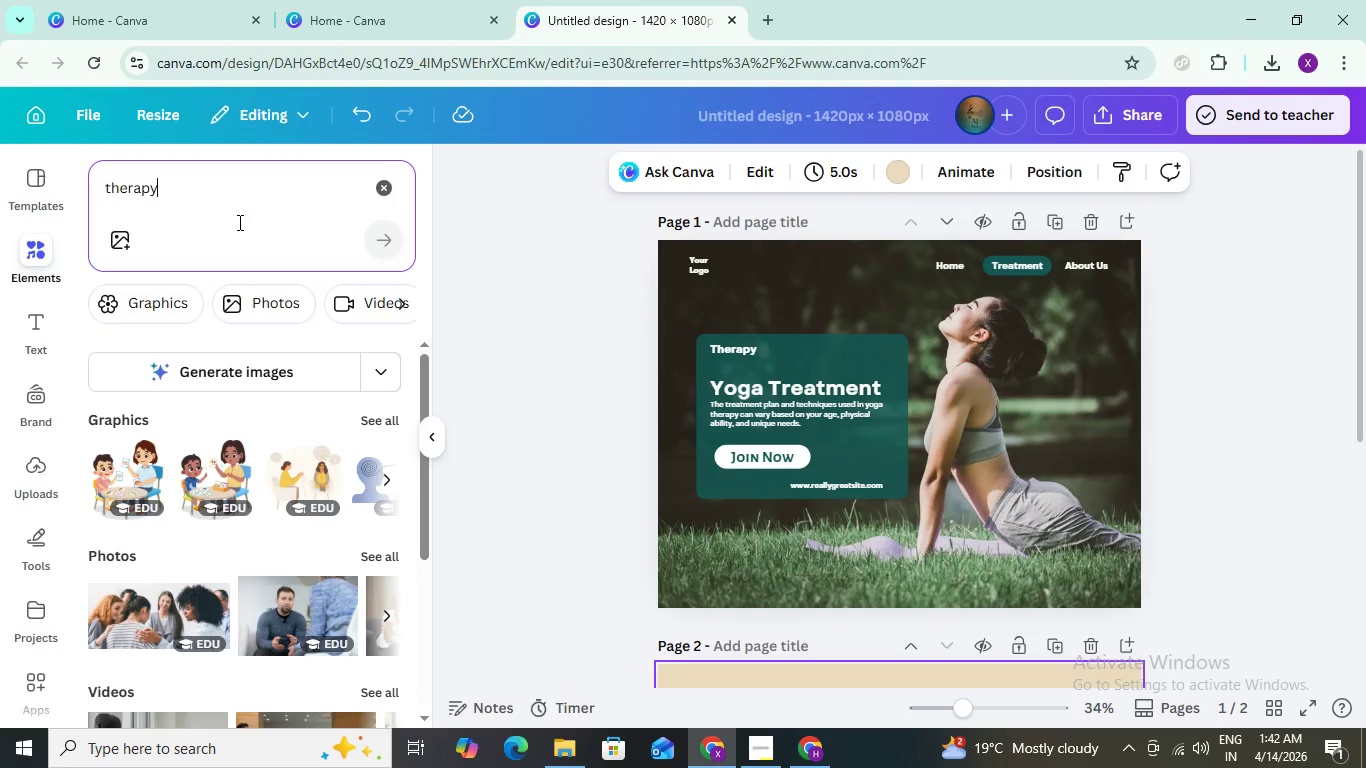 
left_click([208, 194])
 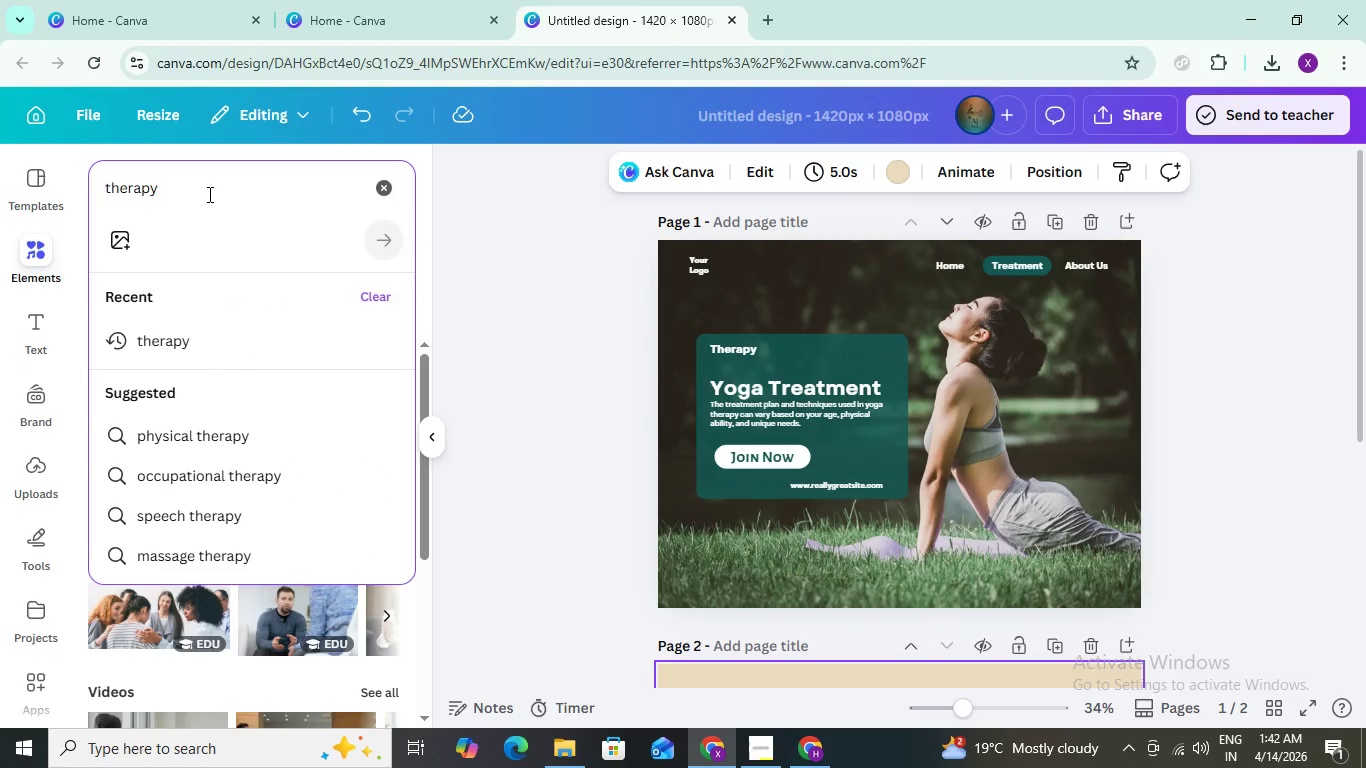 
type( tools)
 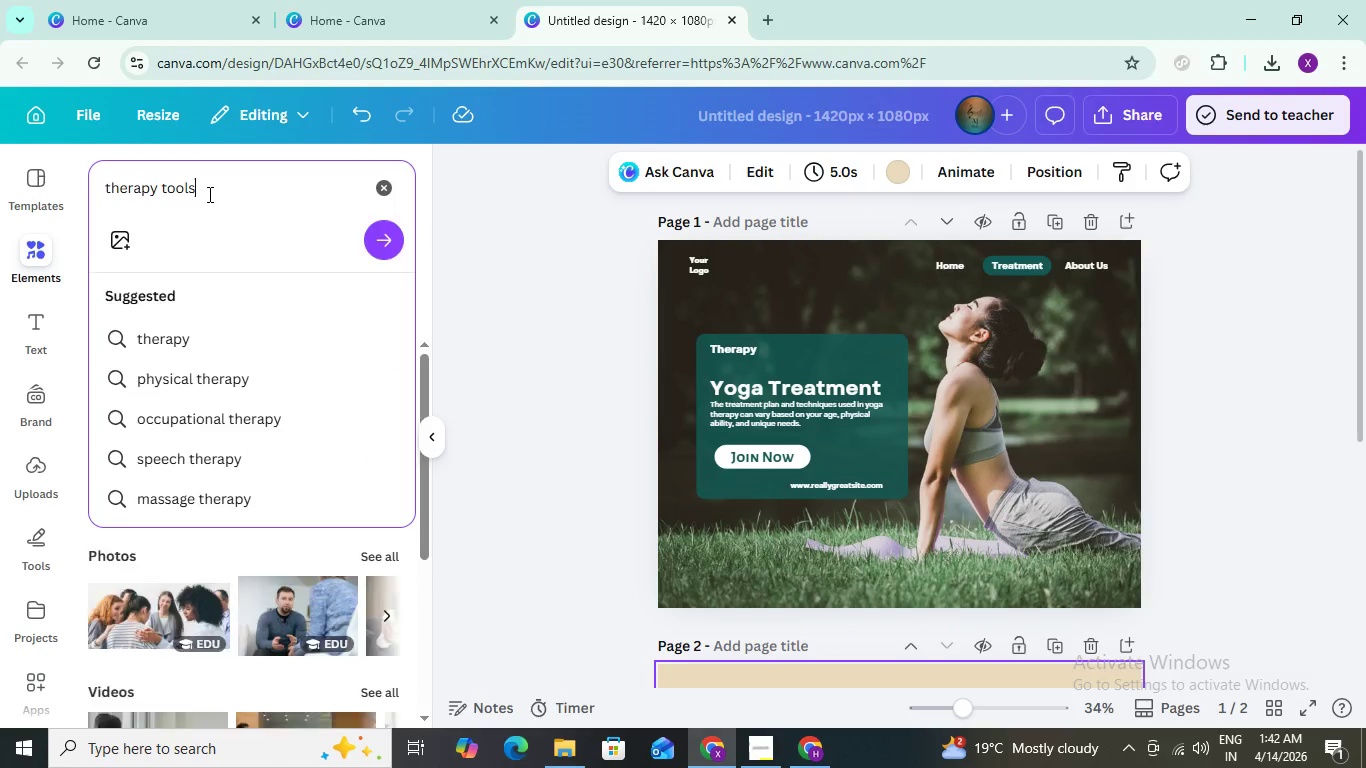 
key(Enter)
 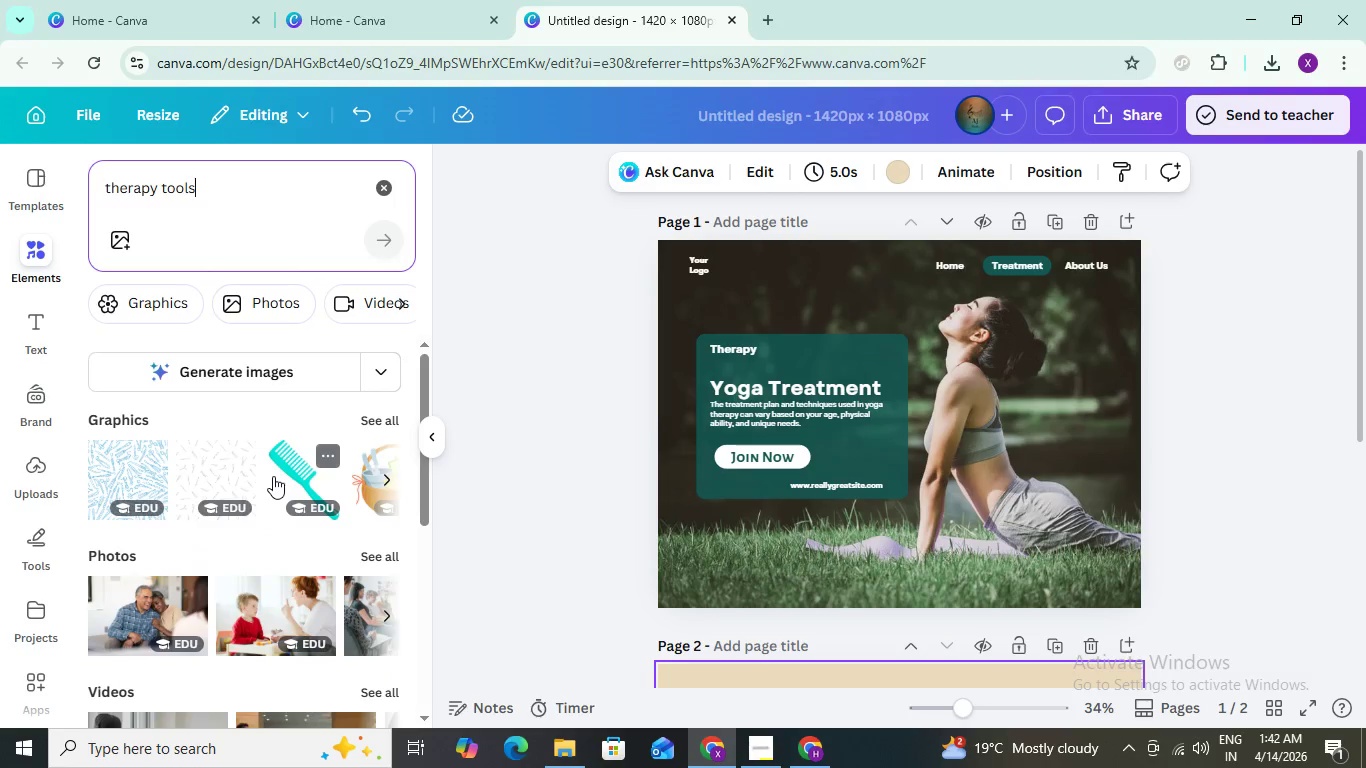 
scroll: coordinate [281, 488], scroll_direction: down, amount: 4.0
 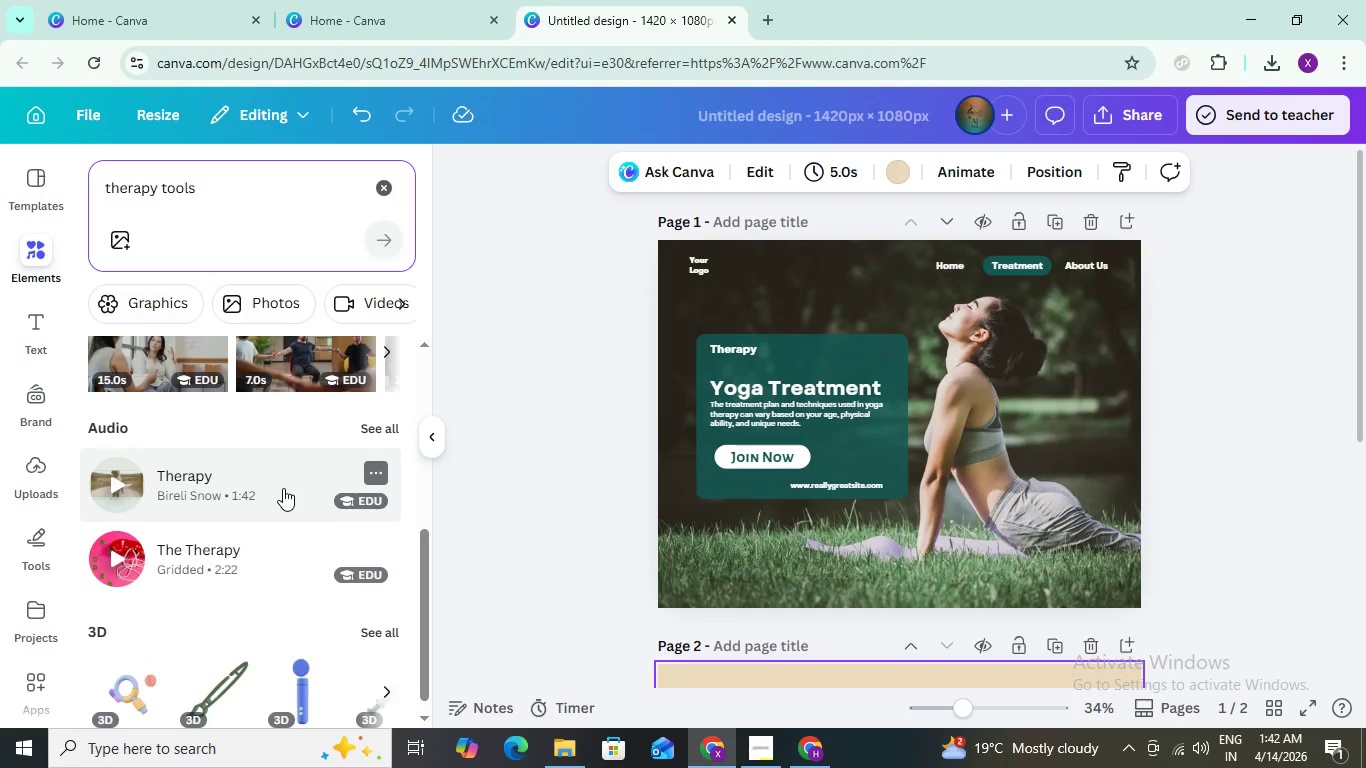 
scroll: coordinate [283, 476], scroll_direction: up, amount: 2.0
 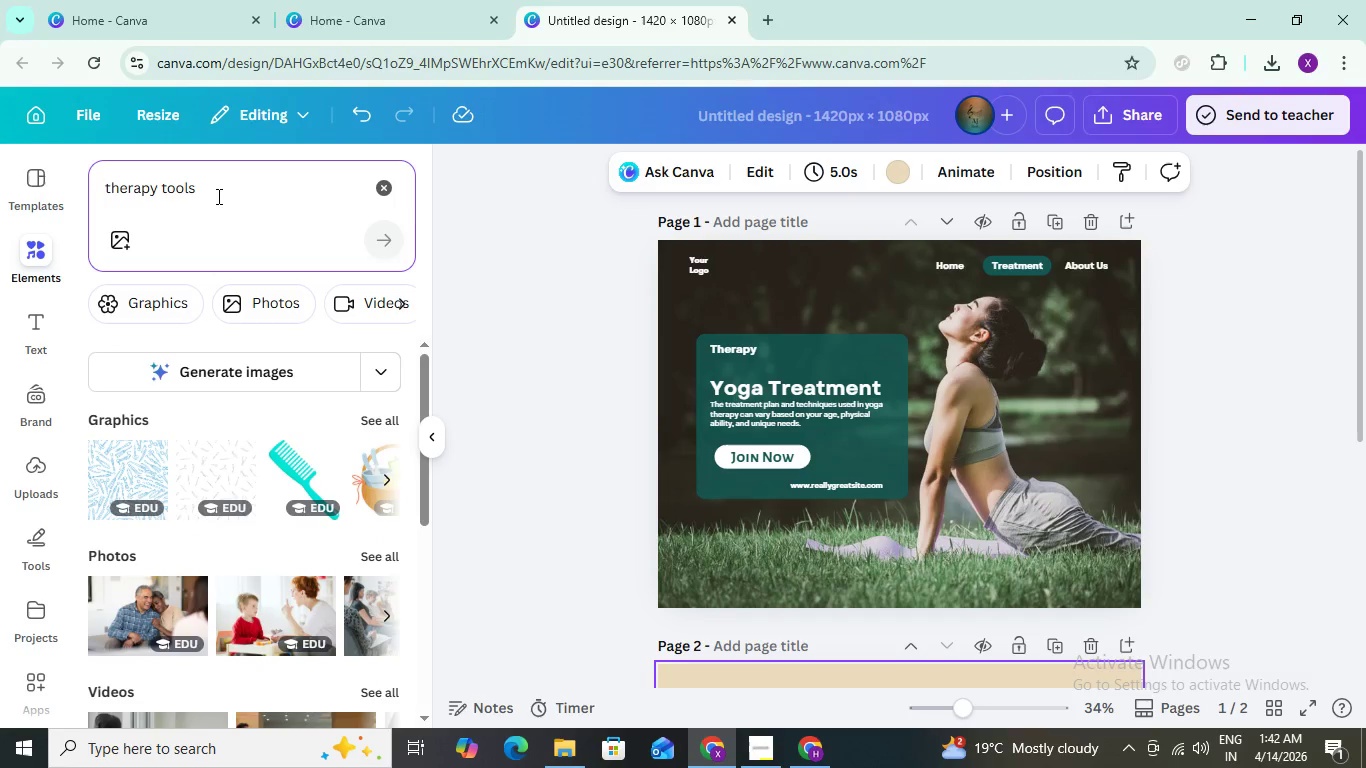 
left_click_drag(start_coordinate=[217, 193], to_coordinate=[101, 172])
 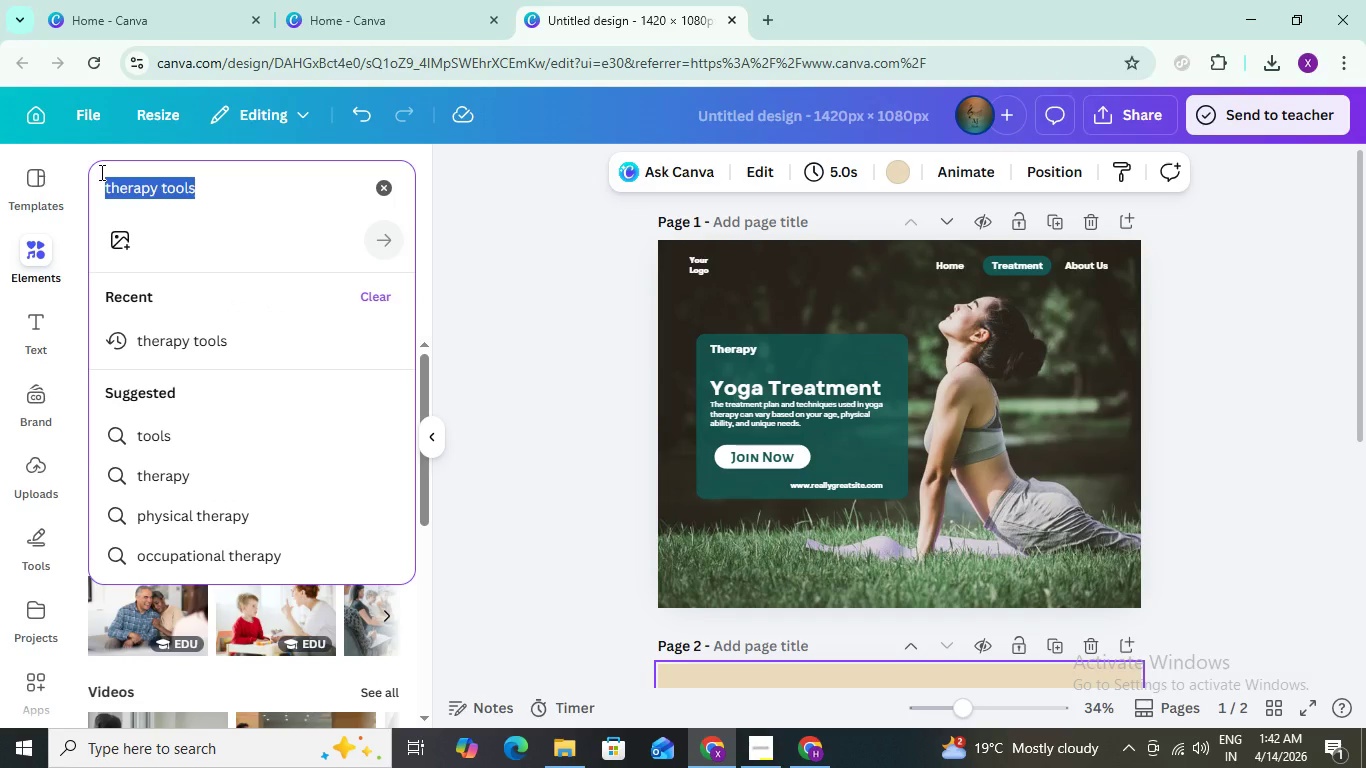 
type(physical therapy)
 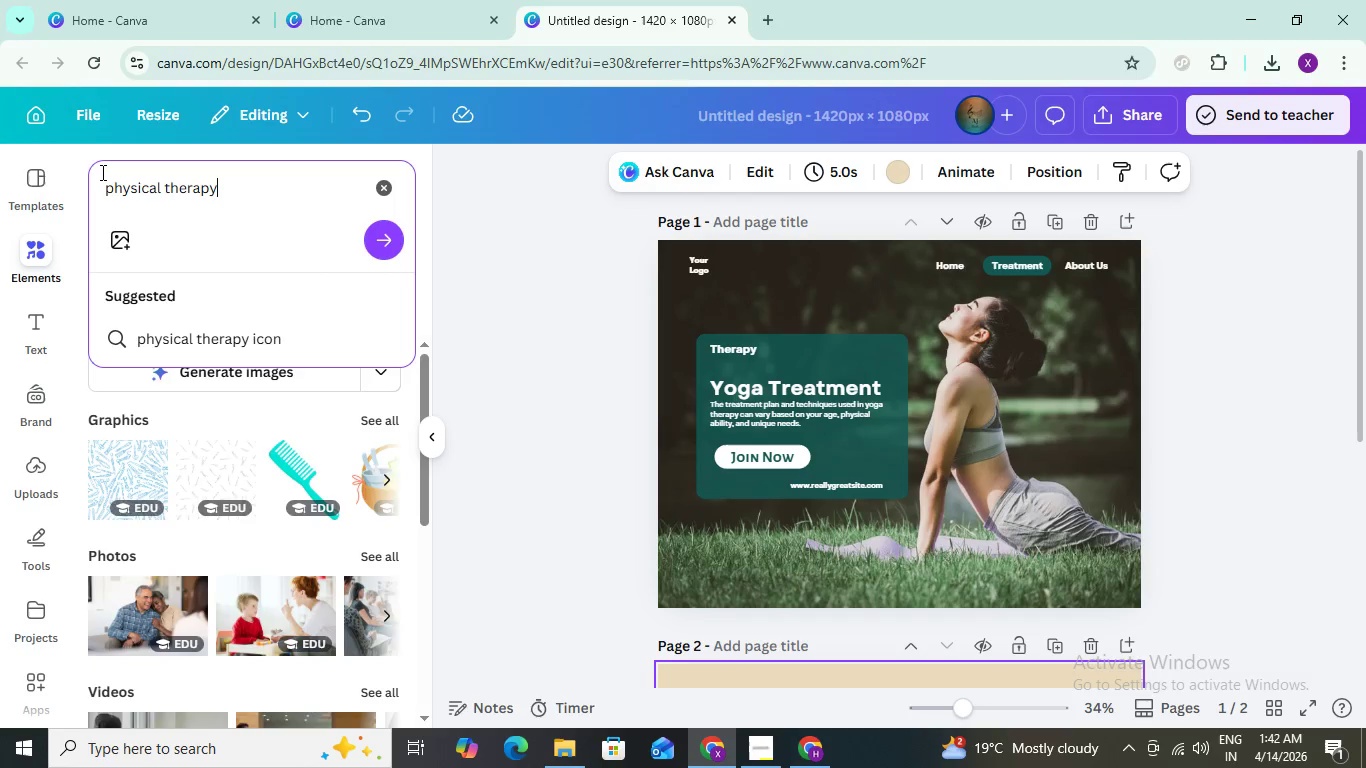 
key(Enter)
 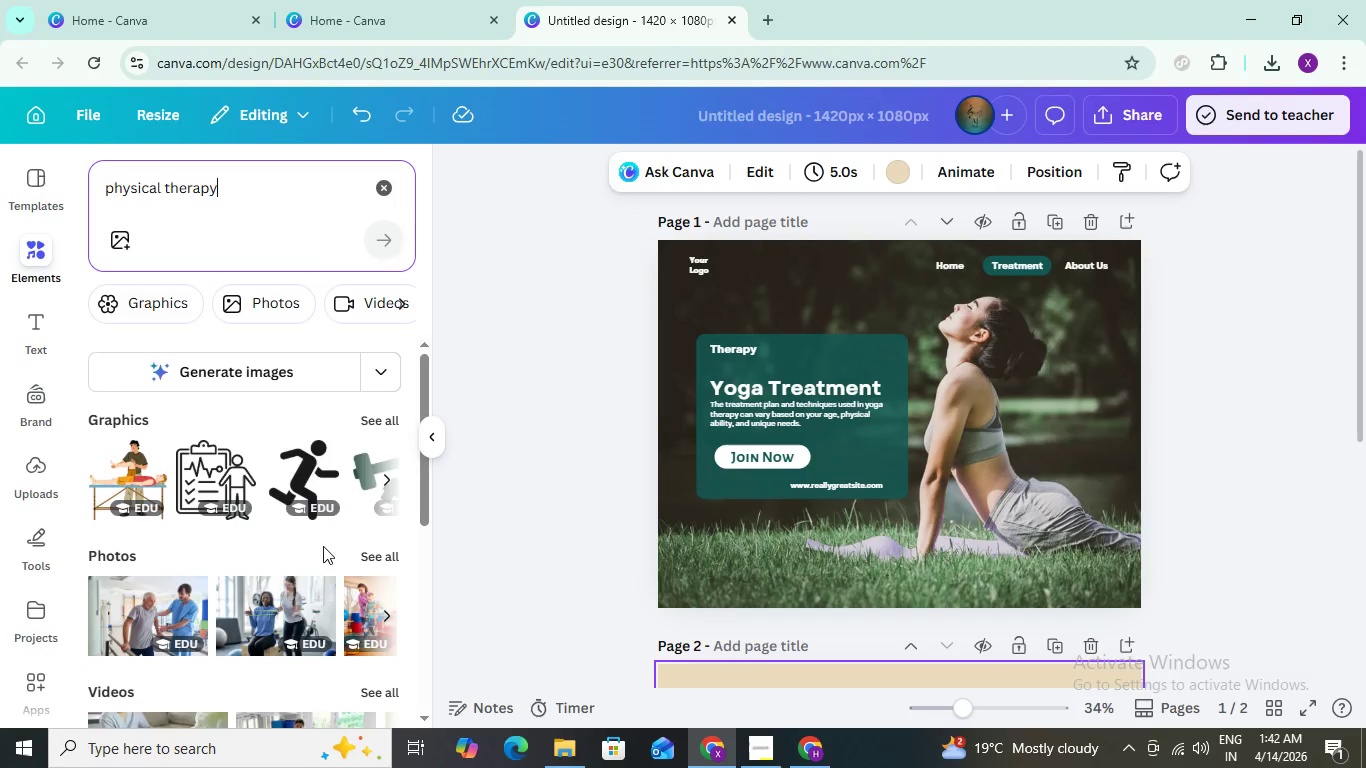 
scroll: coordinate [253, 464], scroll_direction: down, amount: 8.0
 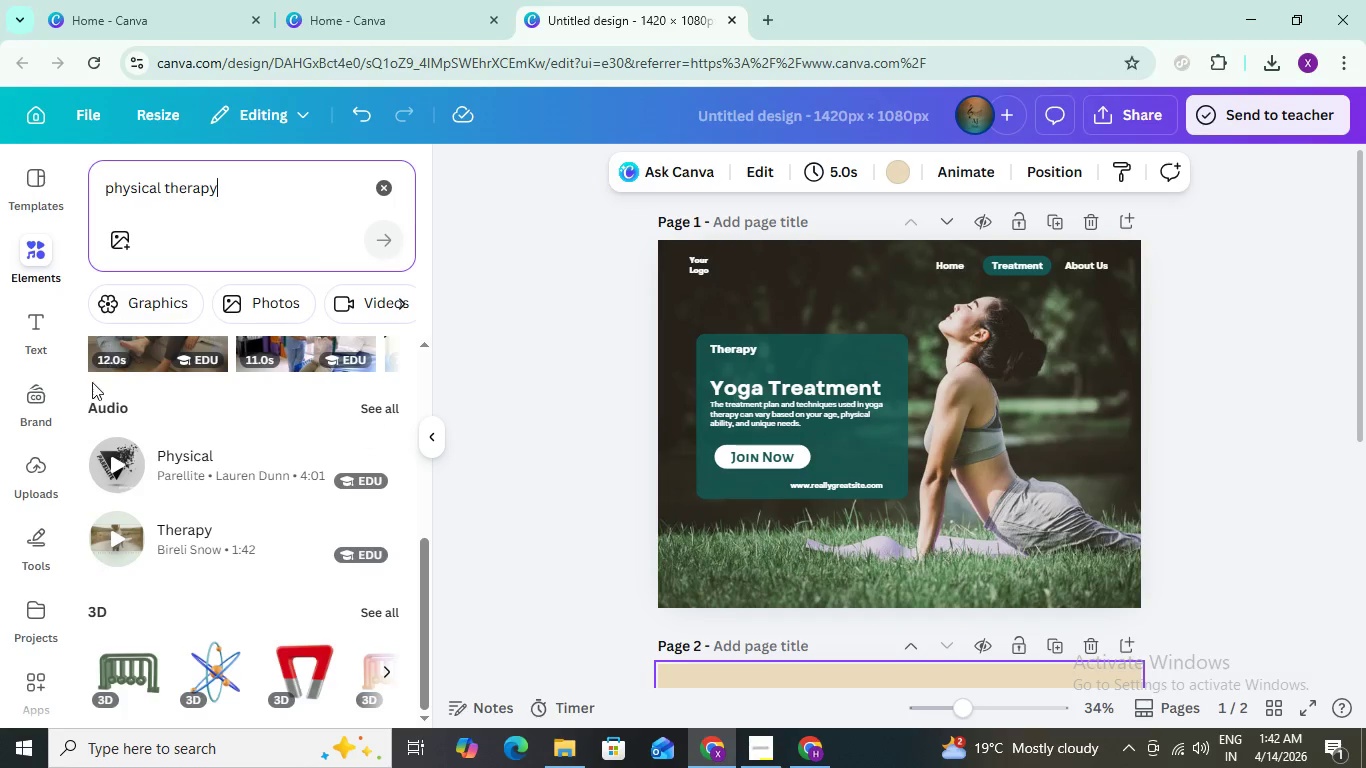 
scroll: coordinate [148, 436], scroll_direction: up, amount: 6.0
 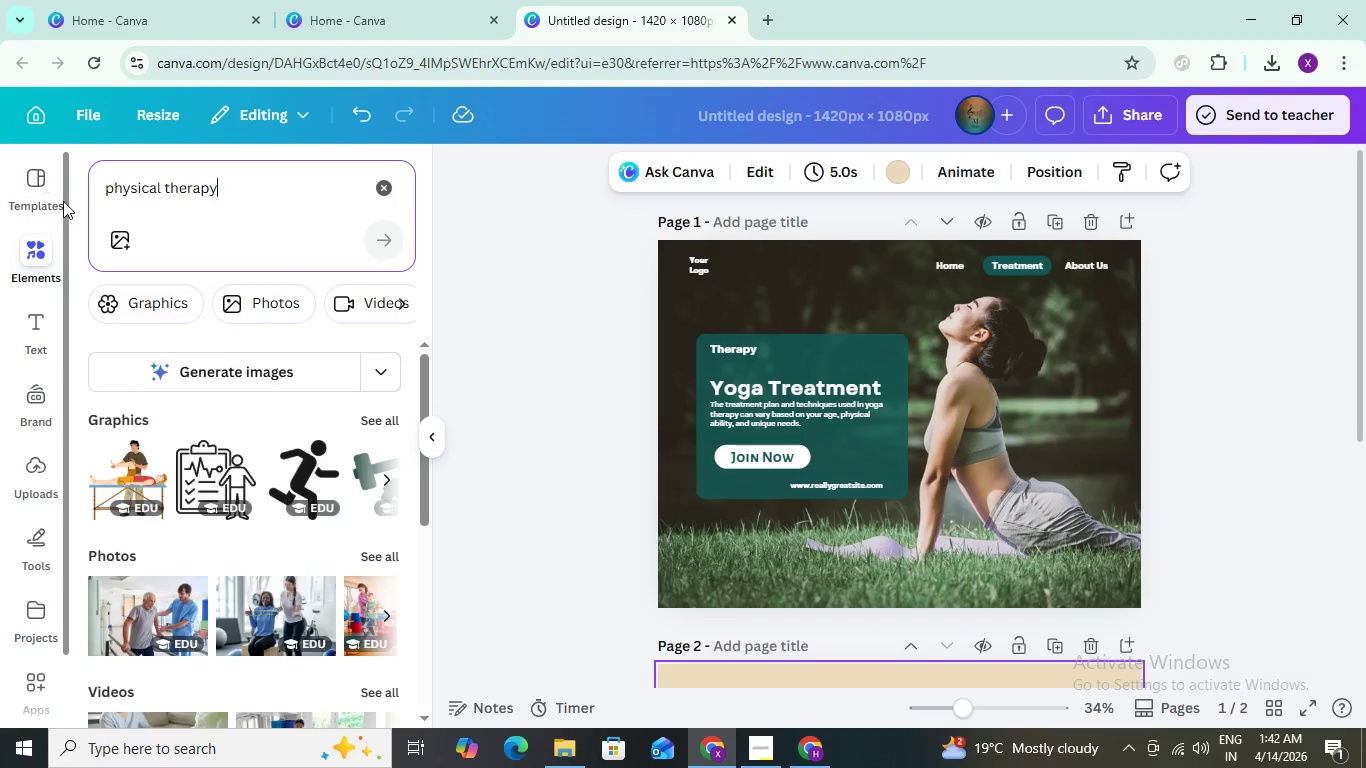 
left_click([63, 201])
 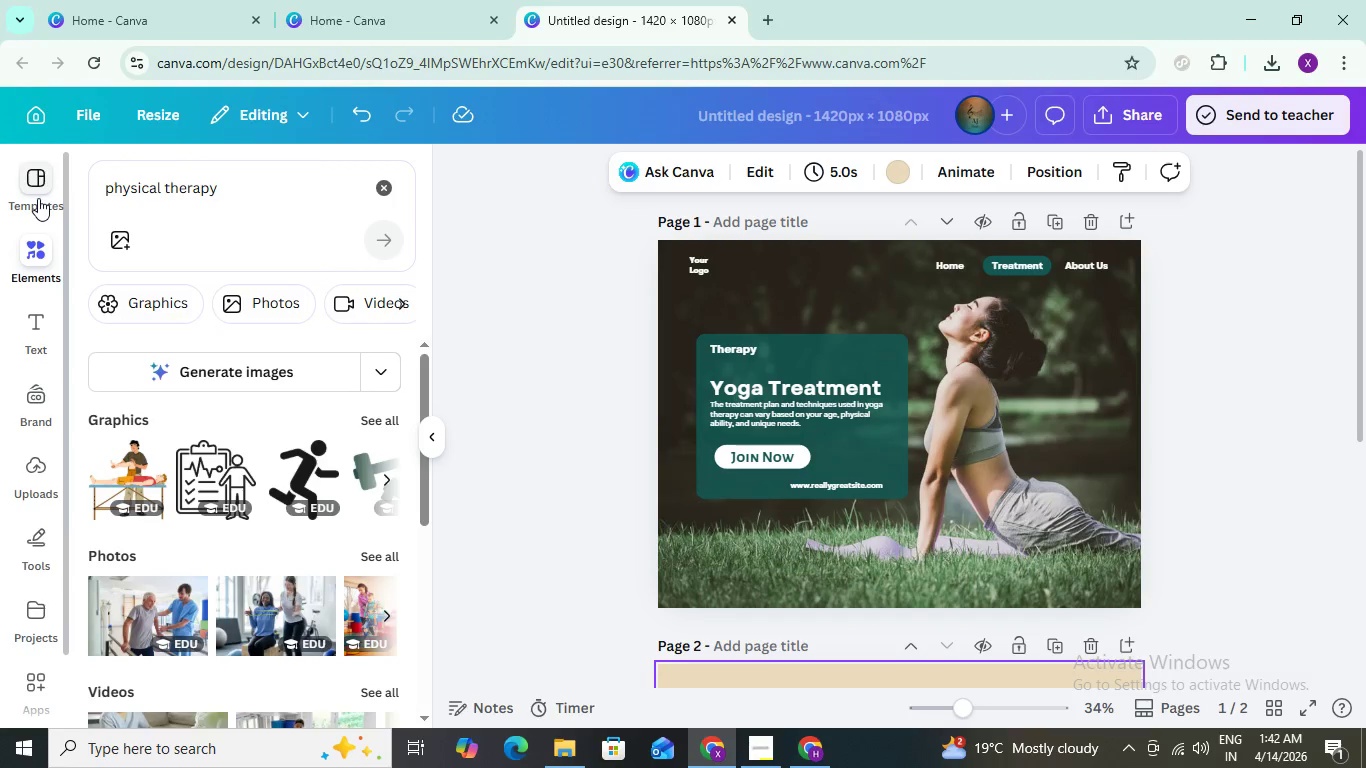 
left_click([37, 197])
 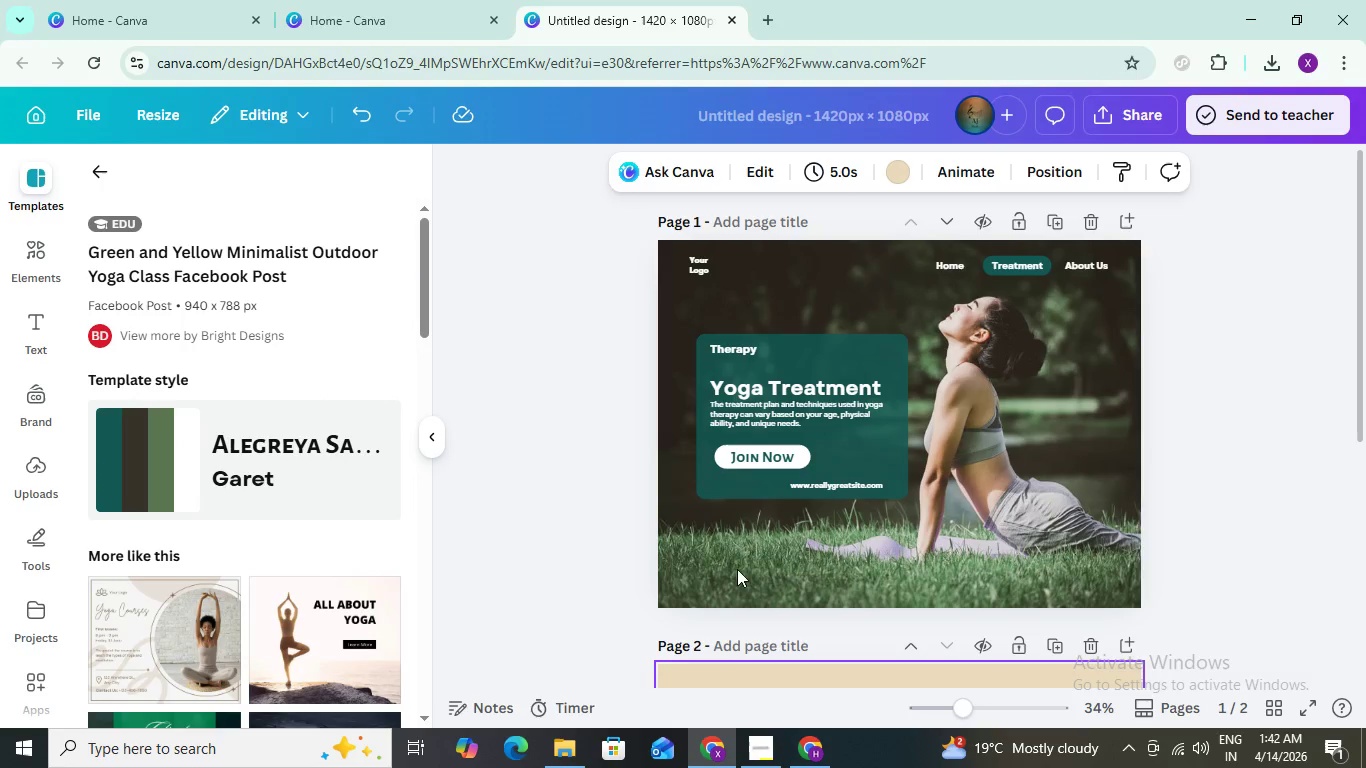 
scroll: coordinate [256, 437], scroll_direction: down, amount: 7.0
 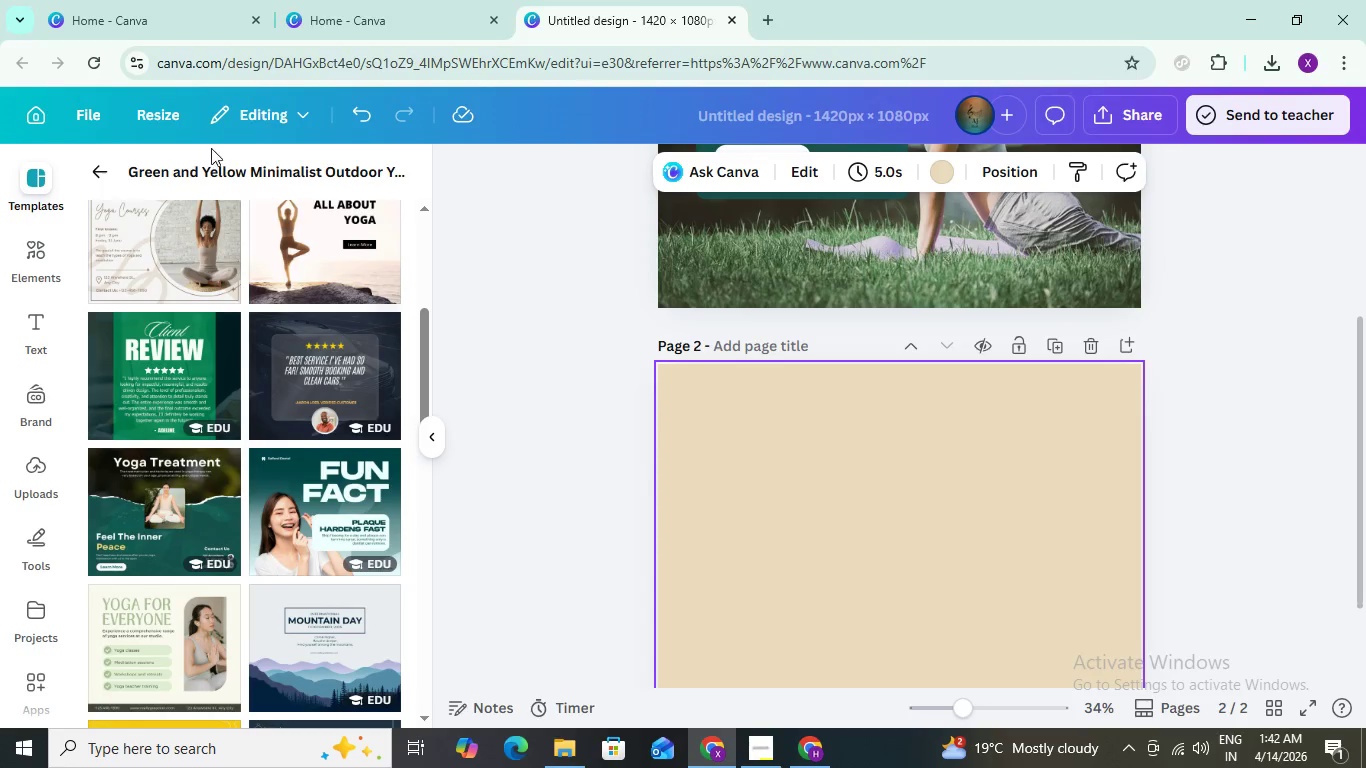 
scroll: coordinate [196, 272], scroll_direction: up, amount: 6.0
 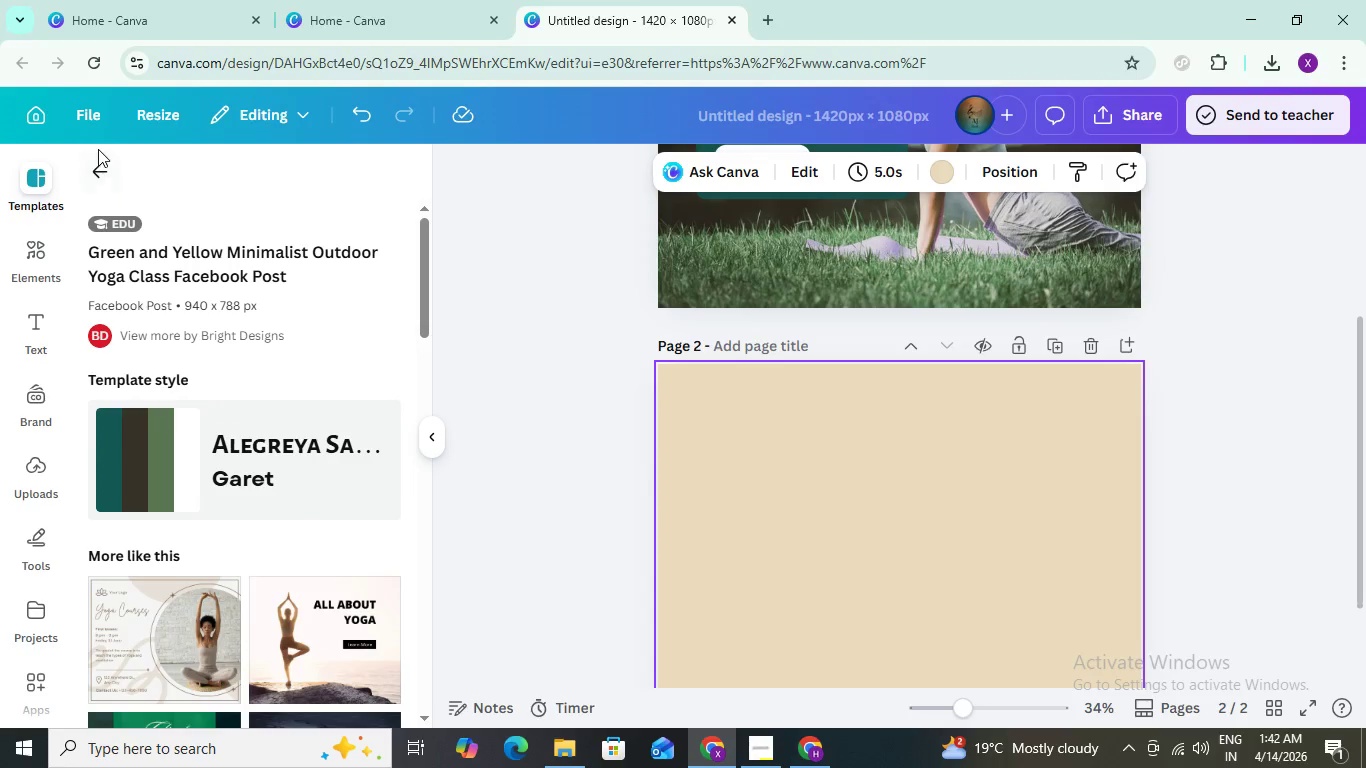 
left_click([96, 169])
 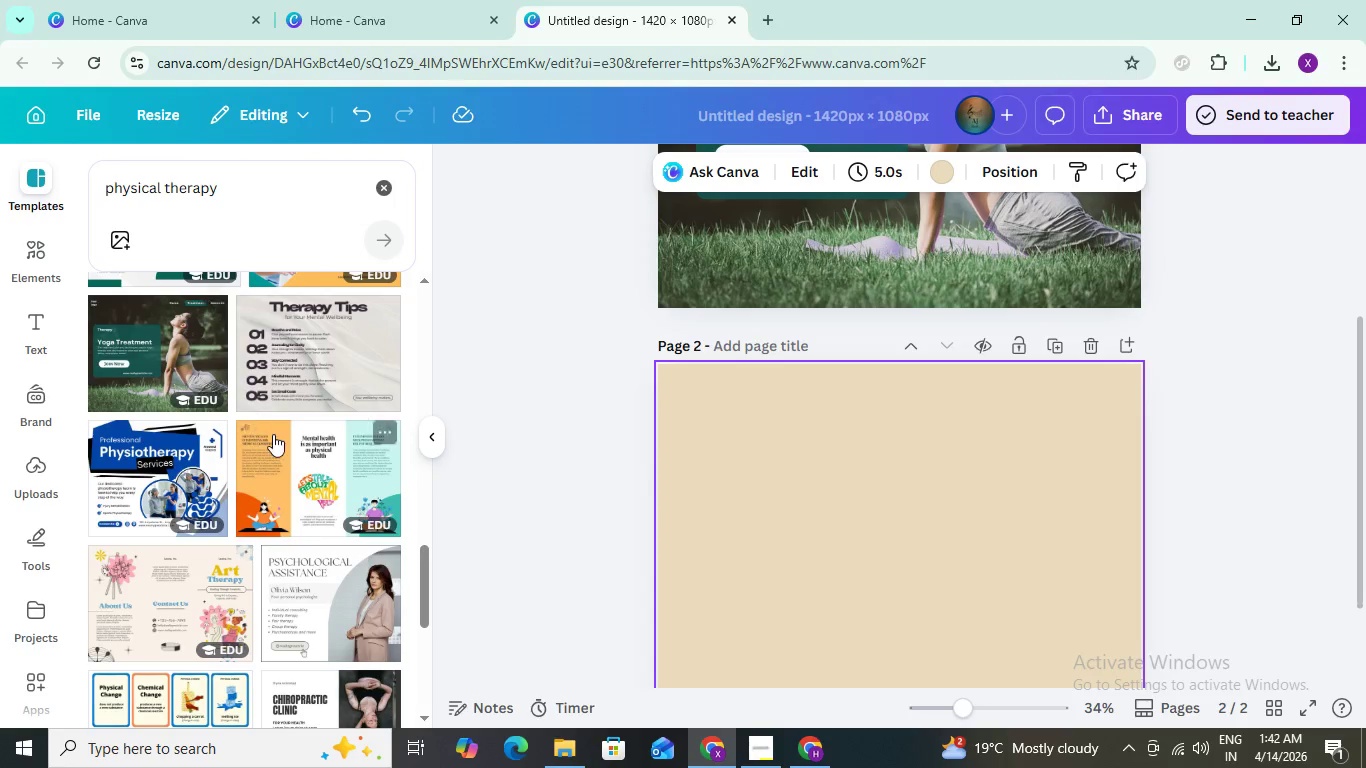 
scroll: coordinate [273, 434], scroll_direction: down, amount: 2.0
 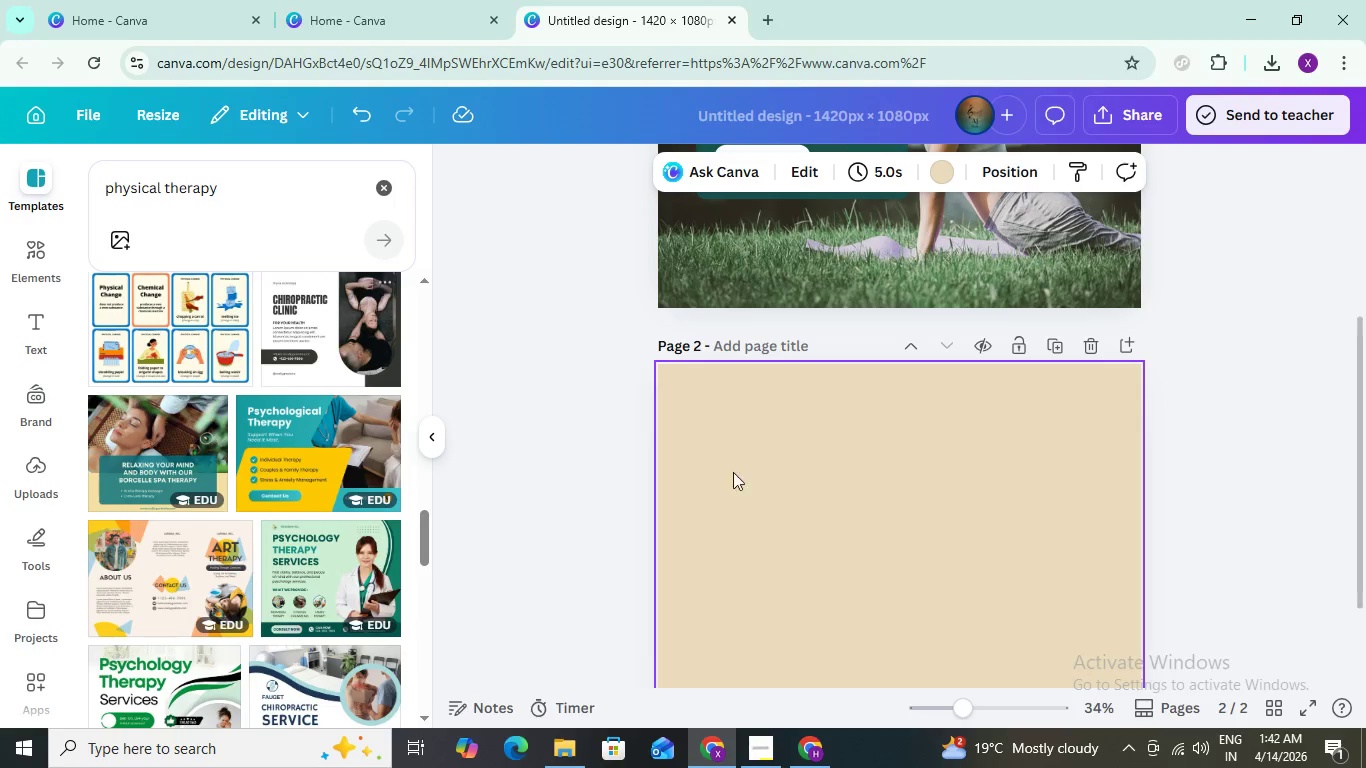 
left_click([310, 333])
 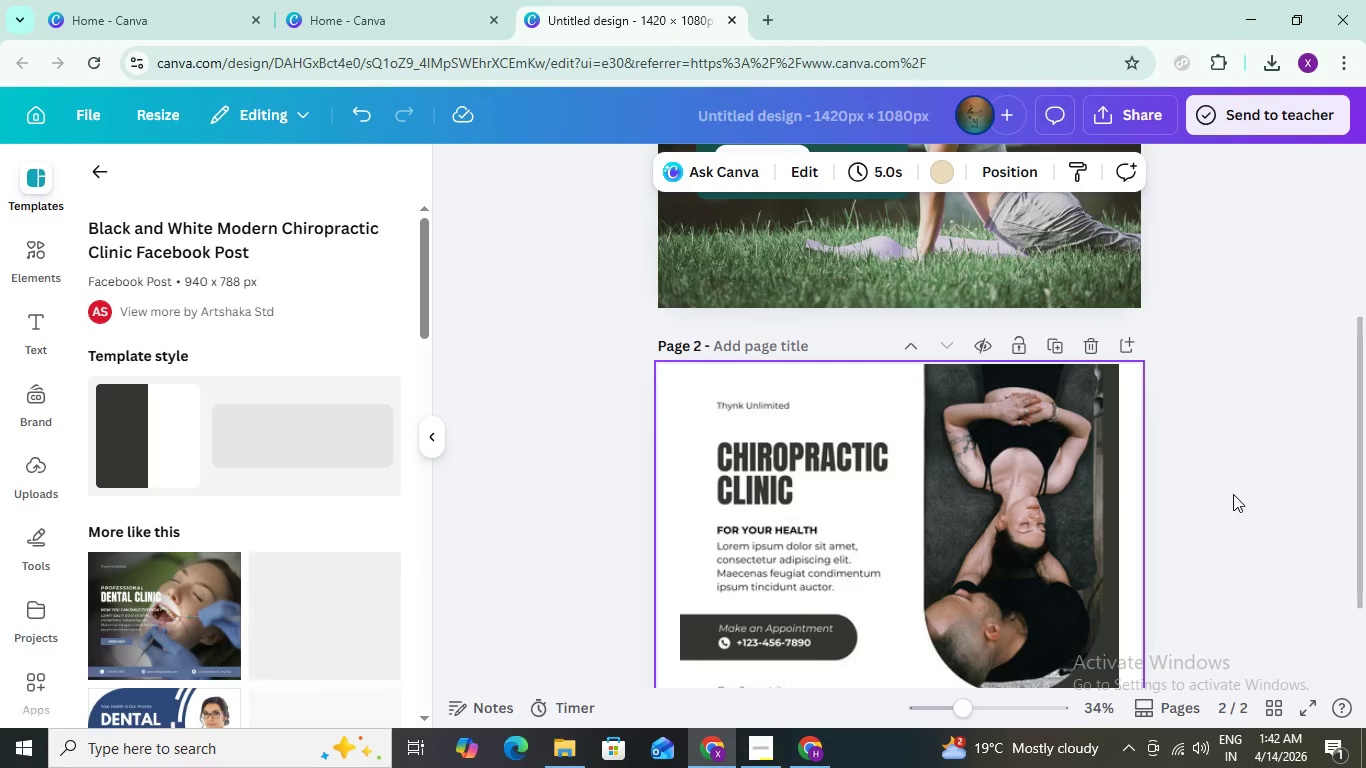 
scroll: coordinate [1226, 495], scroll_direction: down, amount: 2.0
 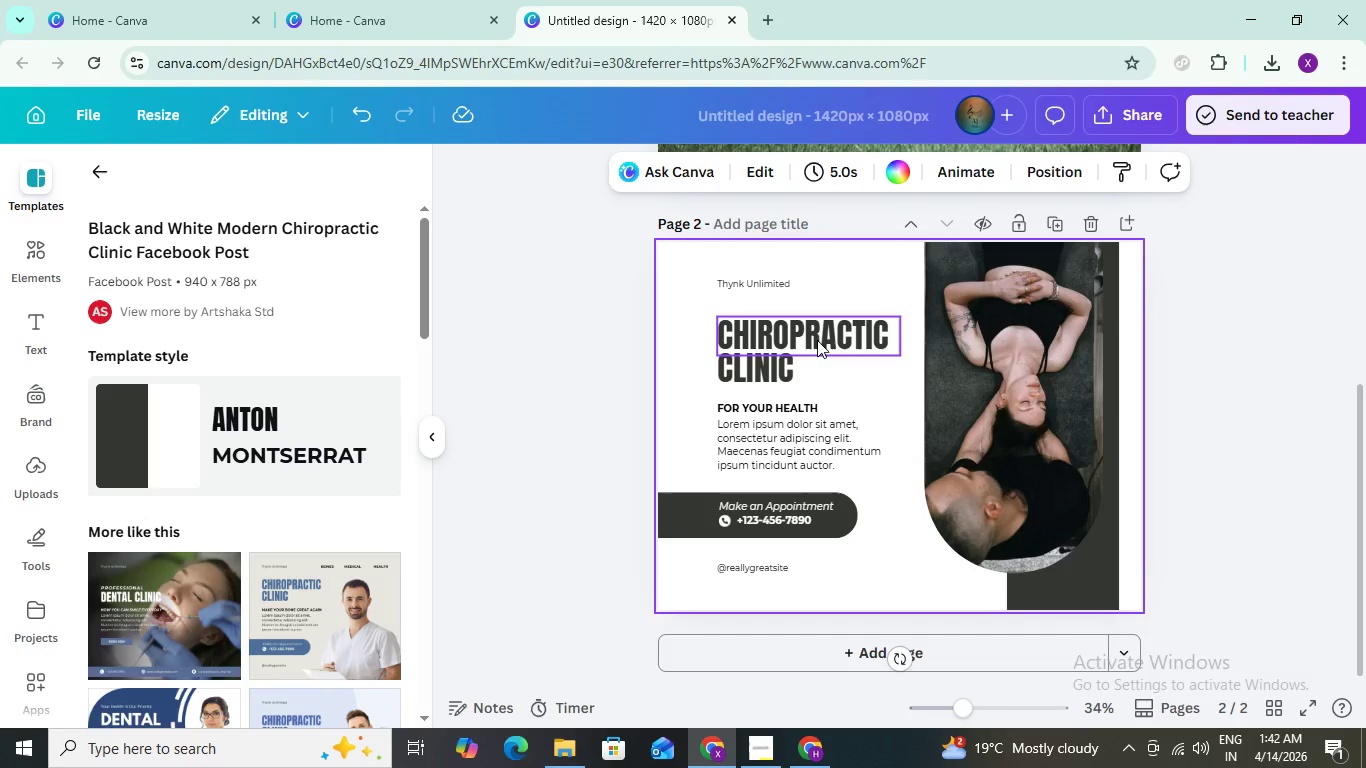 
wait(8.29)
 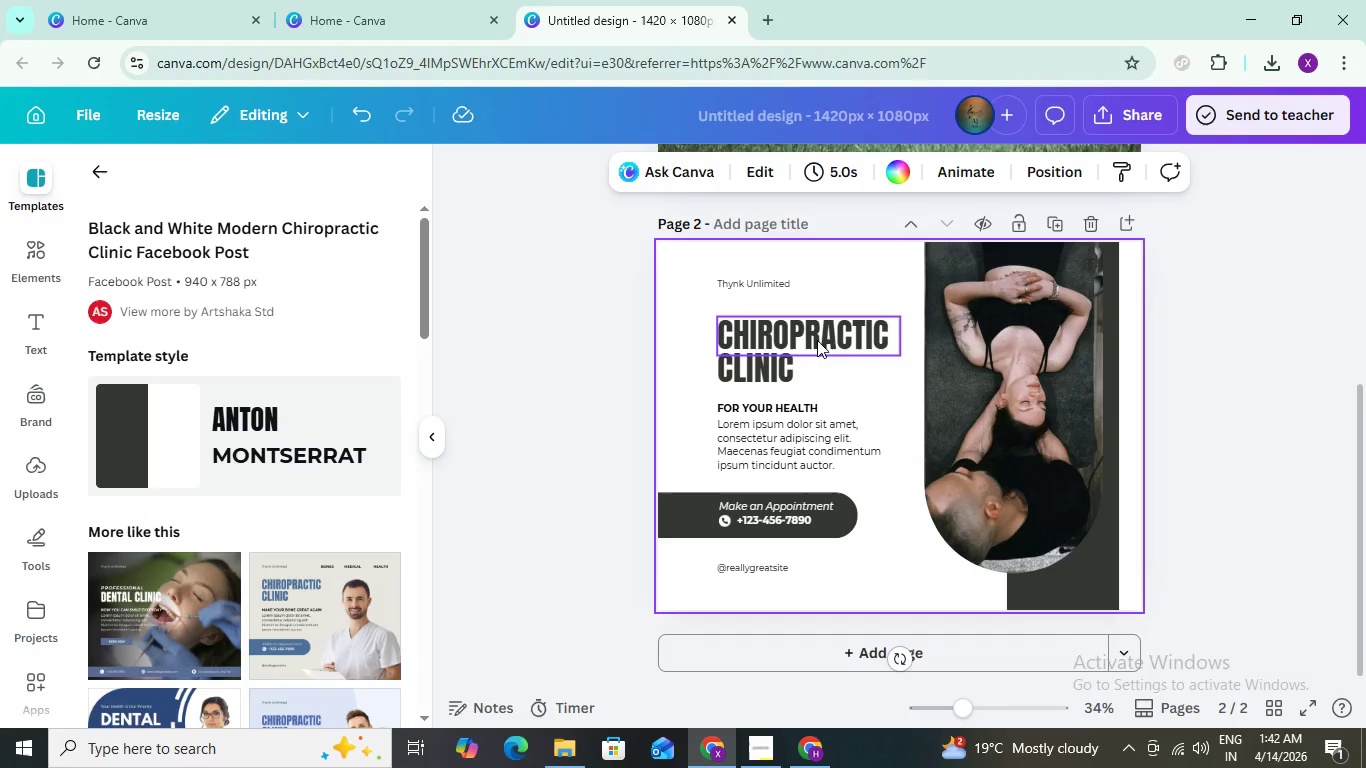 
double_click([784, 651])
 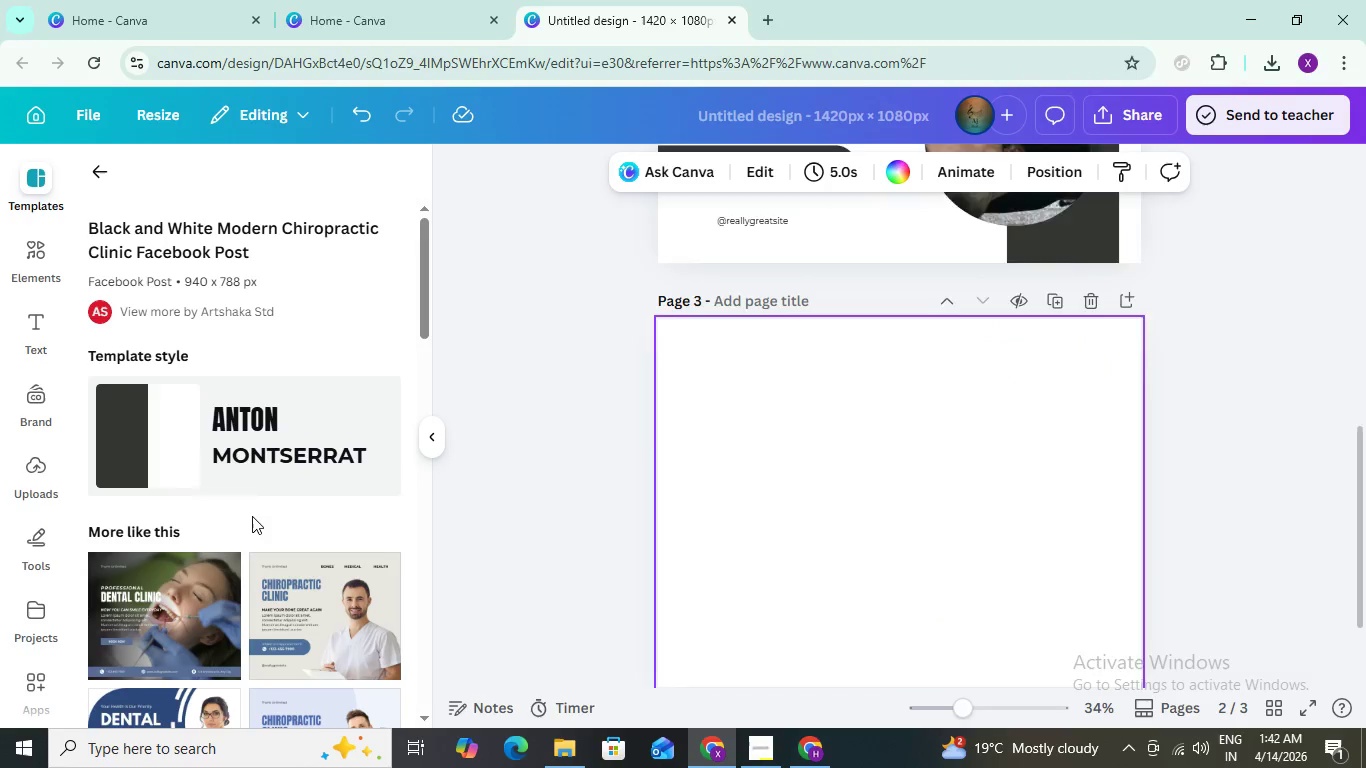 
scroll: coordinate [251, 517], scroll_direction: down, amount: 6.0
 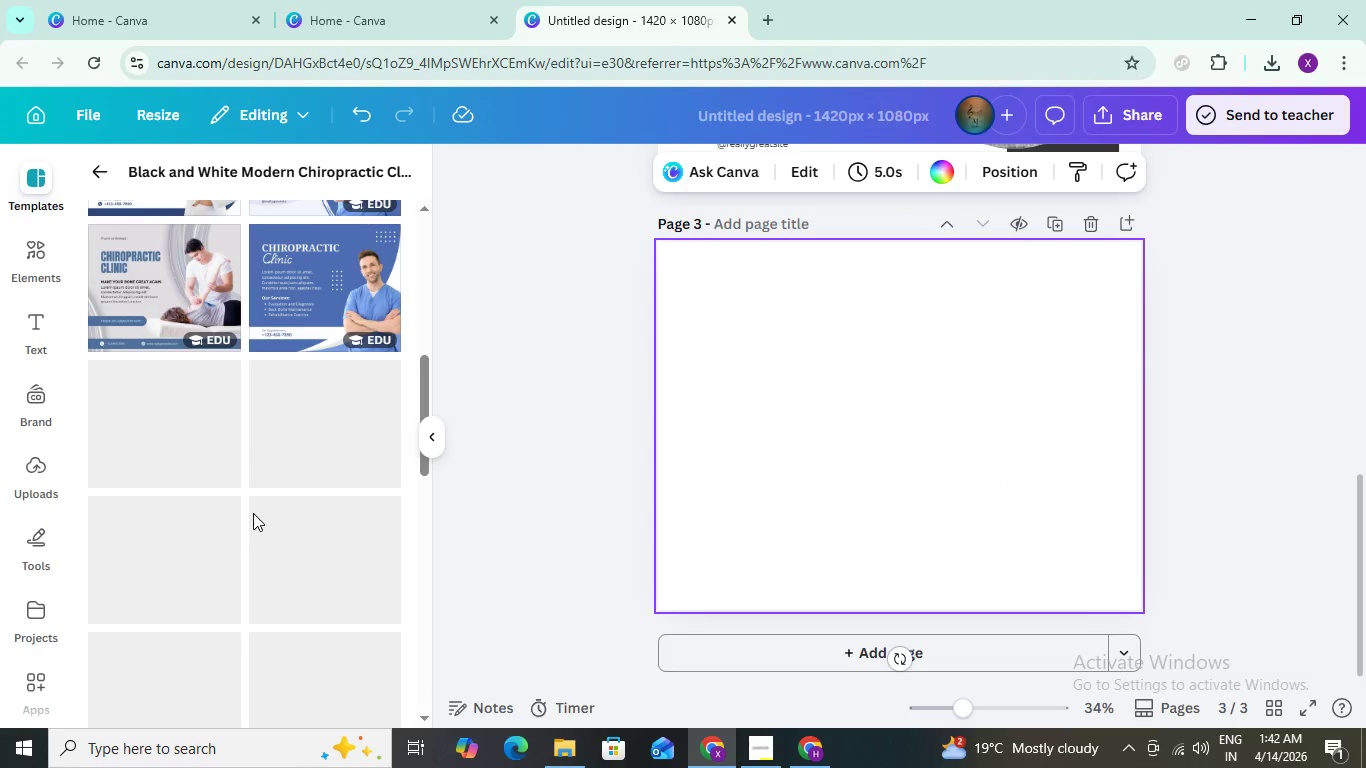 
scroll: coordinate [255, 440], scroll_direction: up, amount: 14.0
 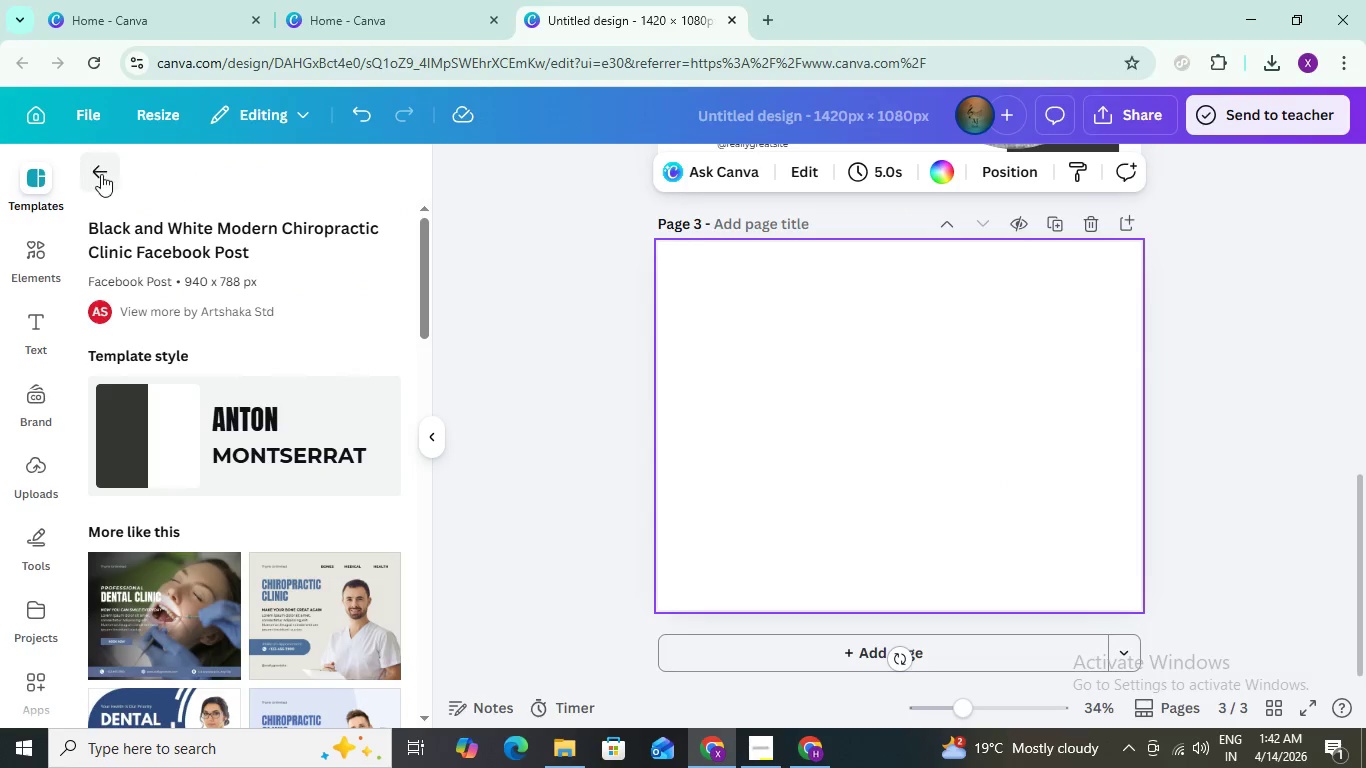 
left_click([103, 176])
 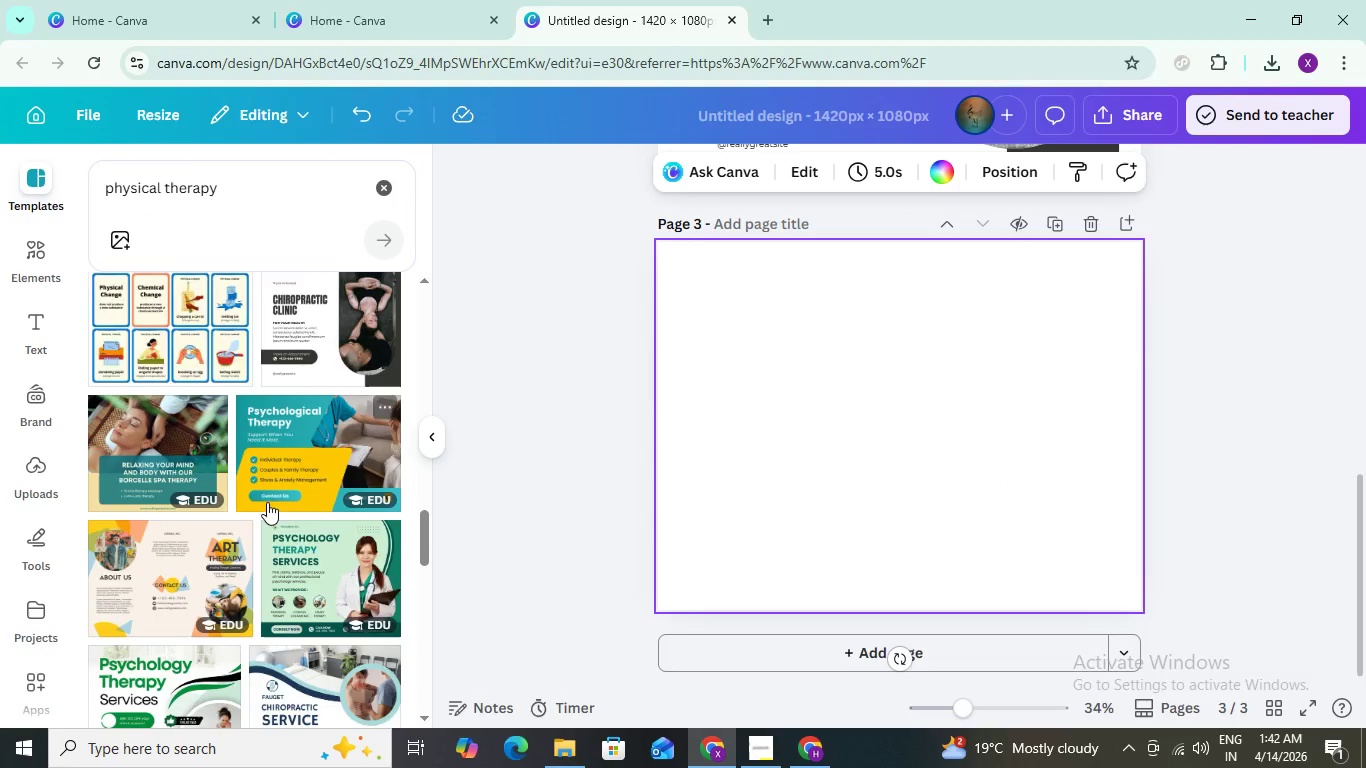 
scroll: coordinate [183, 512], scroll_direction: down, amount: 10.0
 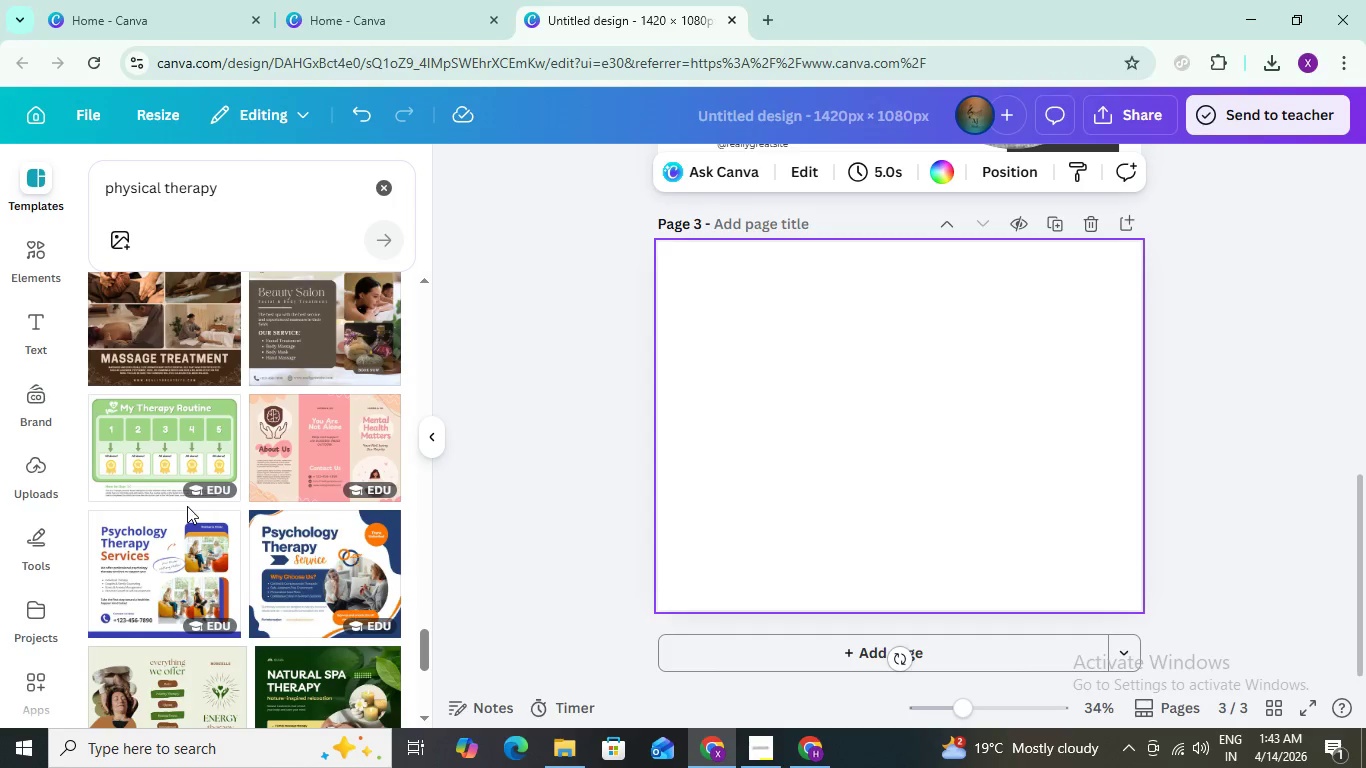 
scroll: coordinate [314, 519], scroll_direction: down, amount: 9.0
 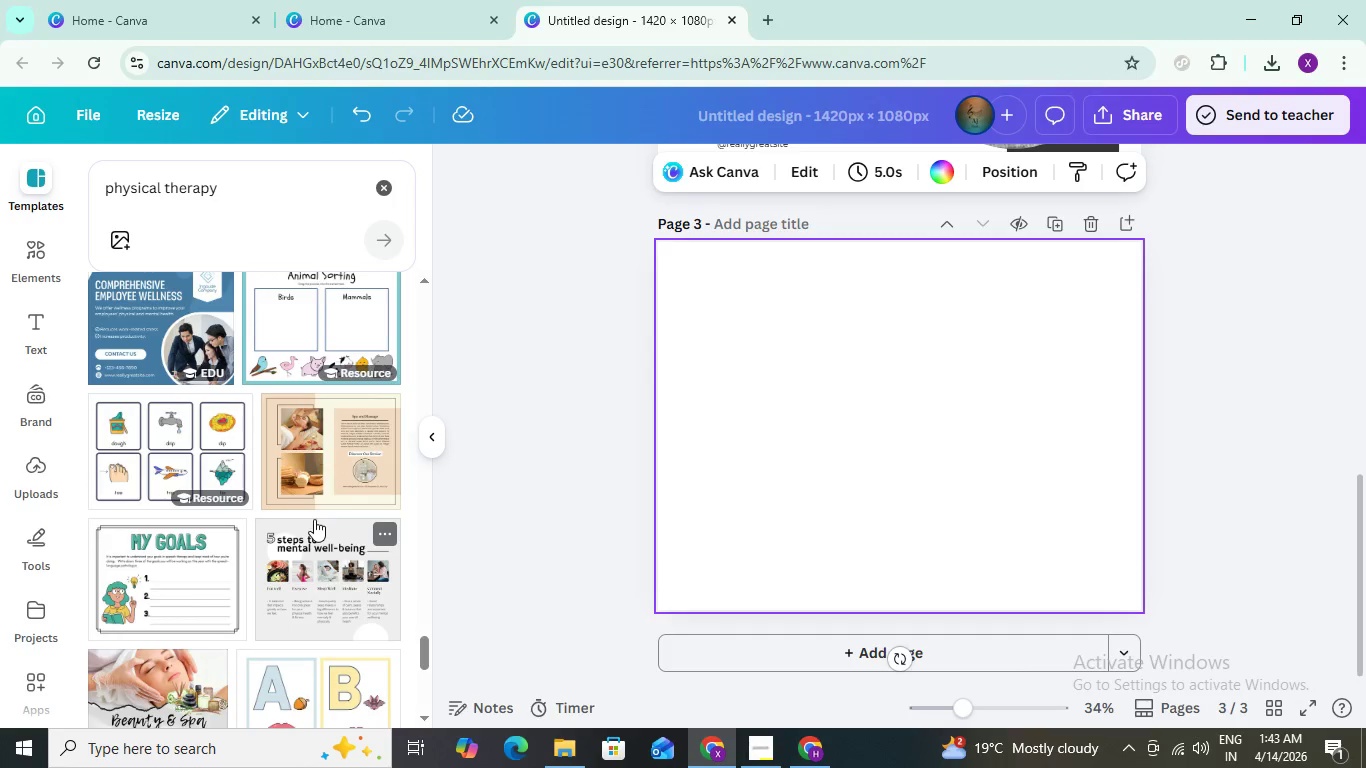 
scroll: coordinate [314, 517], scroll_direction: down, amount: 9.0
 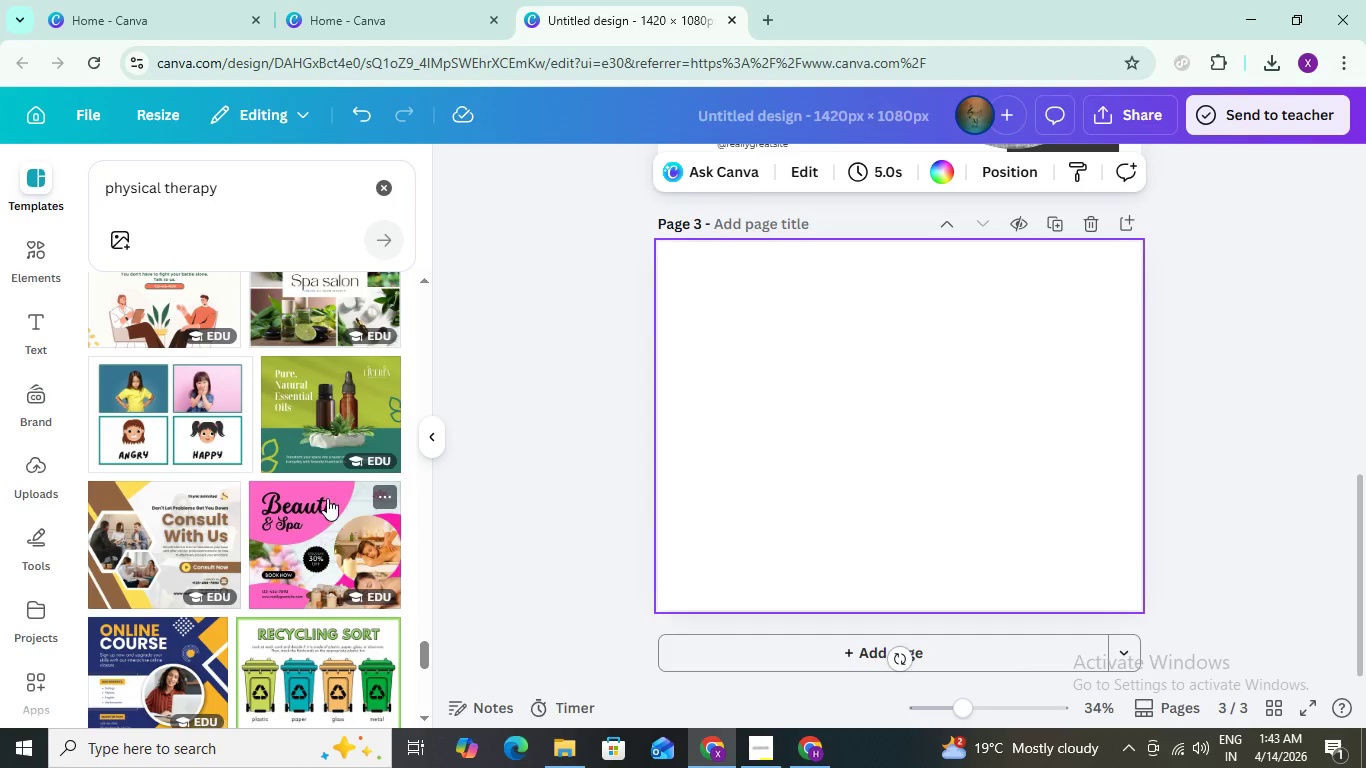 
scroll: coordinate [867, 394], scroll_direction: up, amount: 5.0
 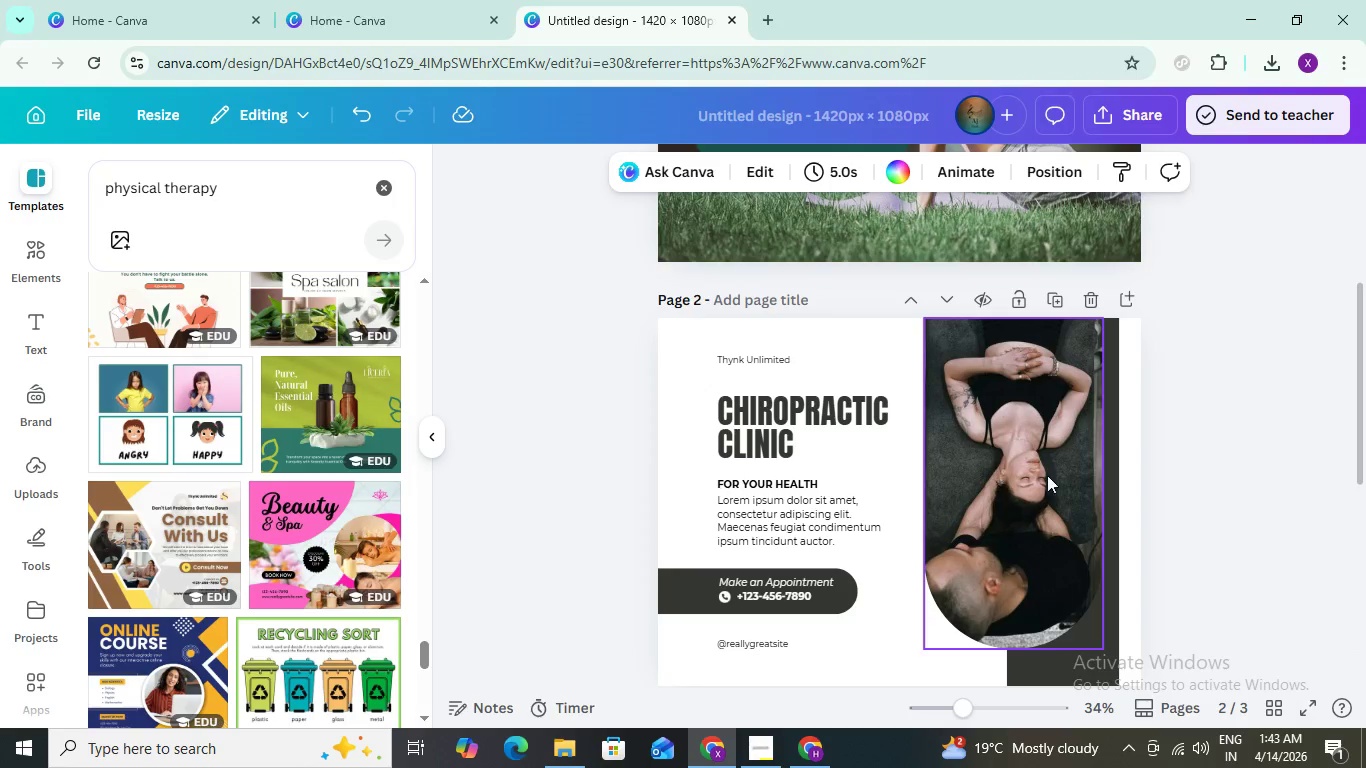 
scroll: coordinate [1177, 490], scroll_direction: down, amount: 2.0
 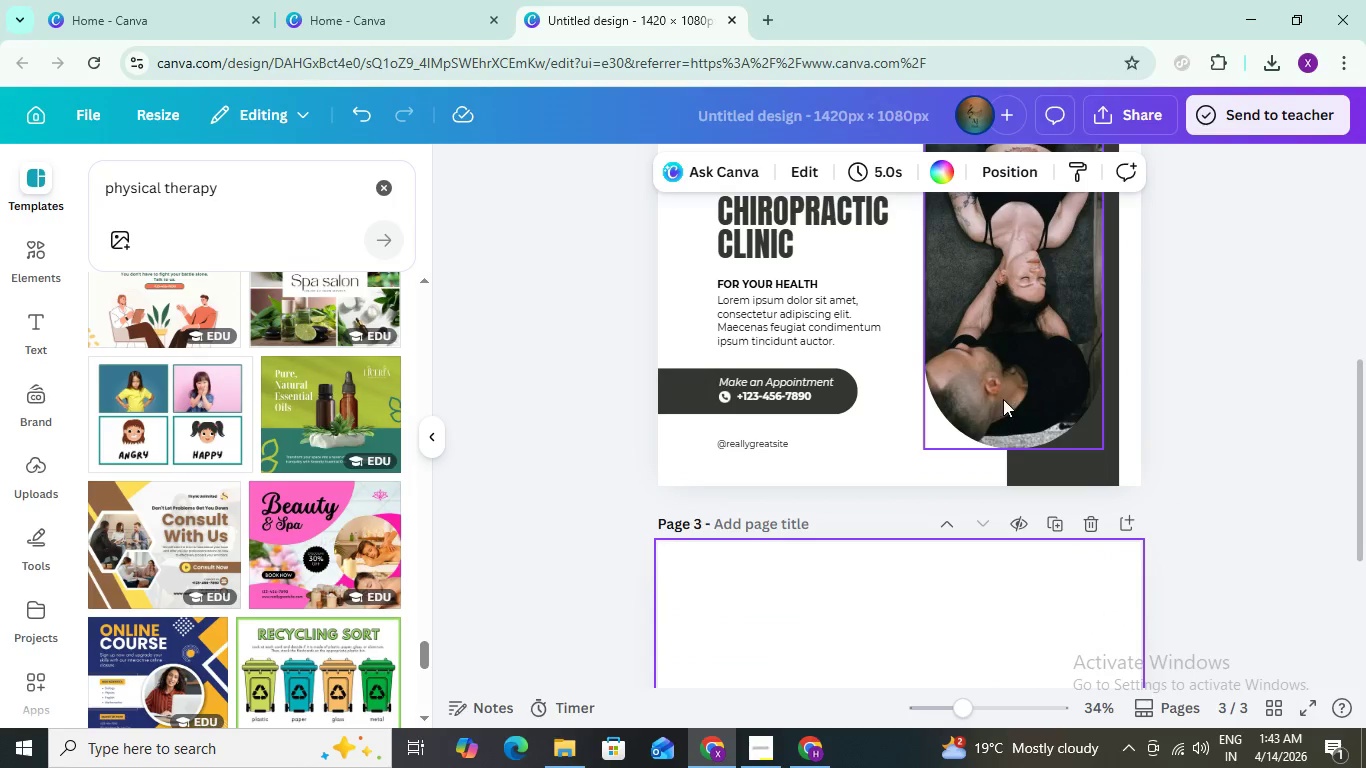 
scroll: coordinate [1003, 399], scroll_direction: up, amount: 2.0
 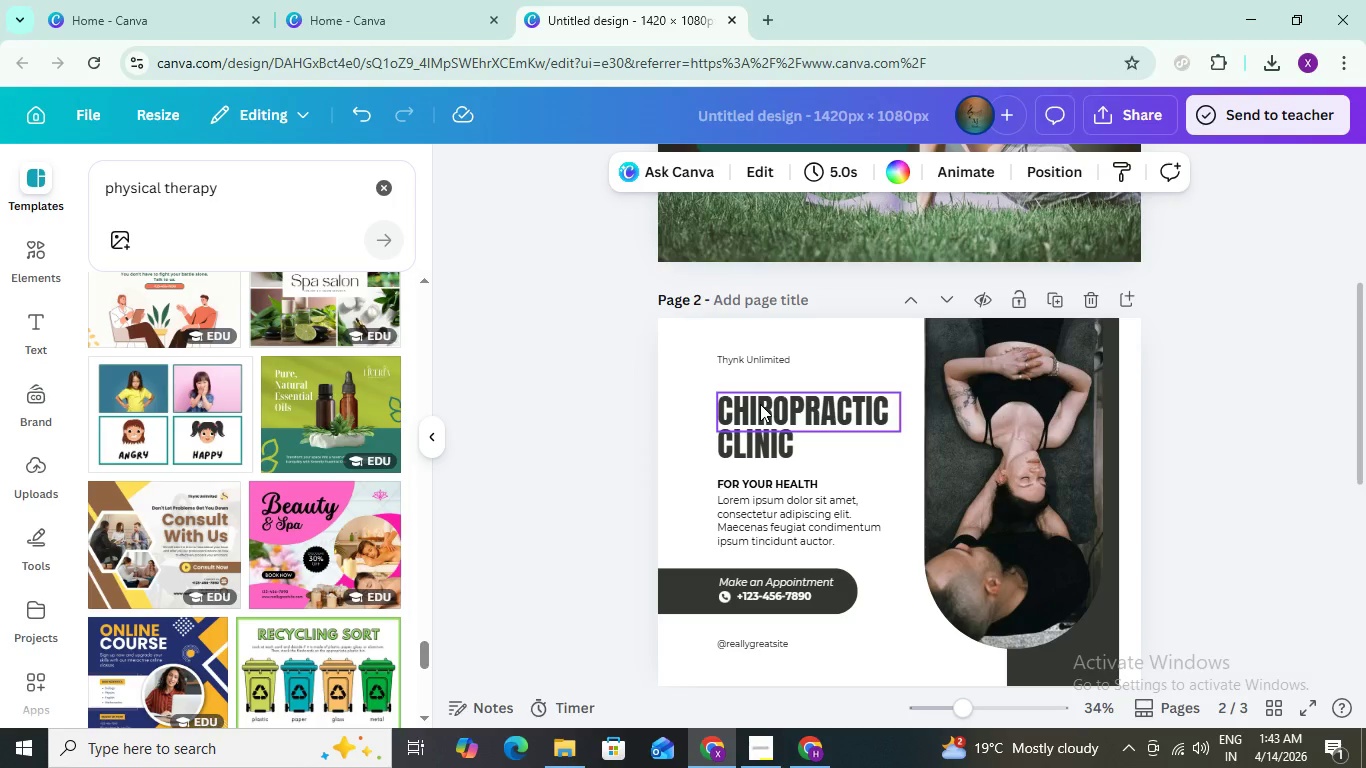 
double_click([760, 404])
 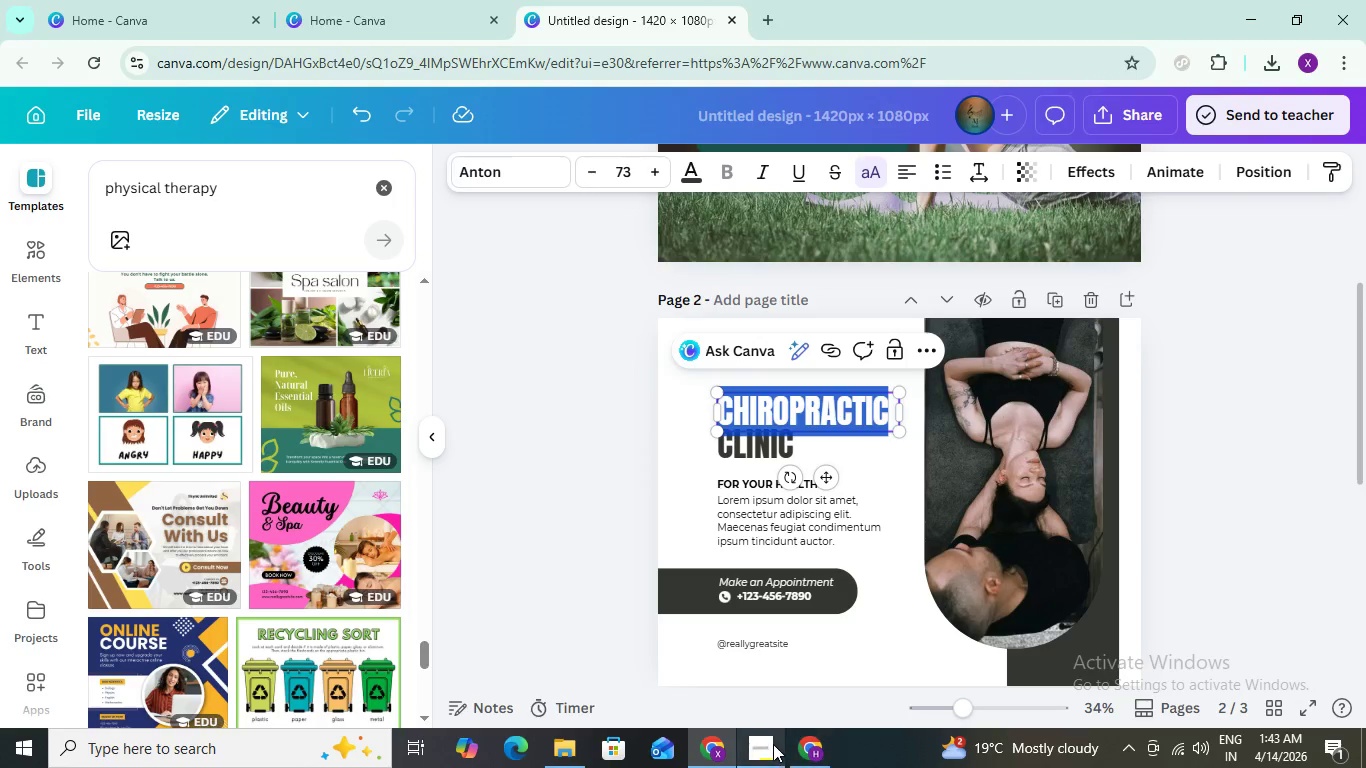 
left_click([766, 744])